 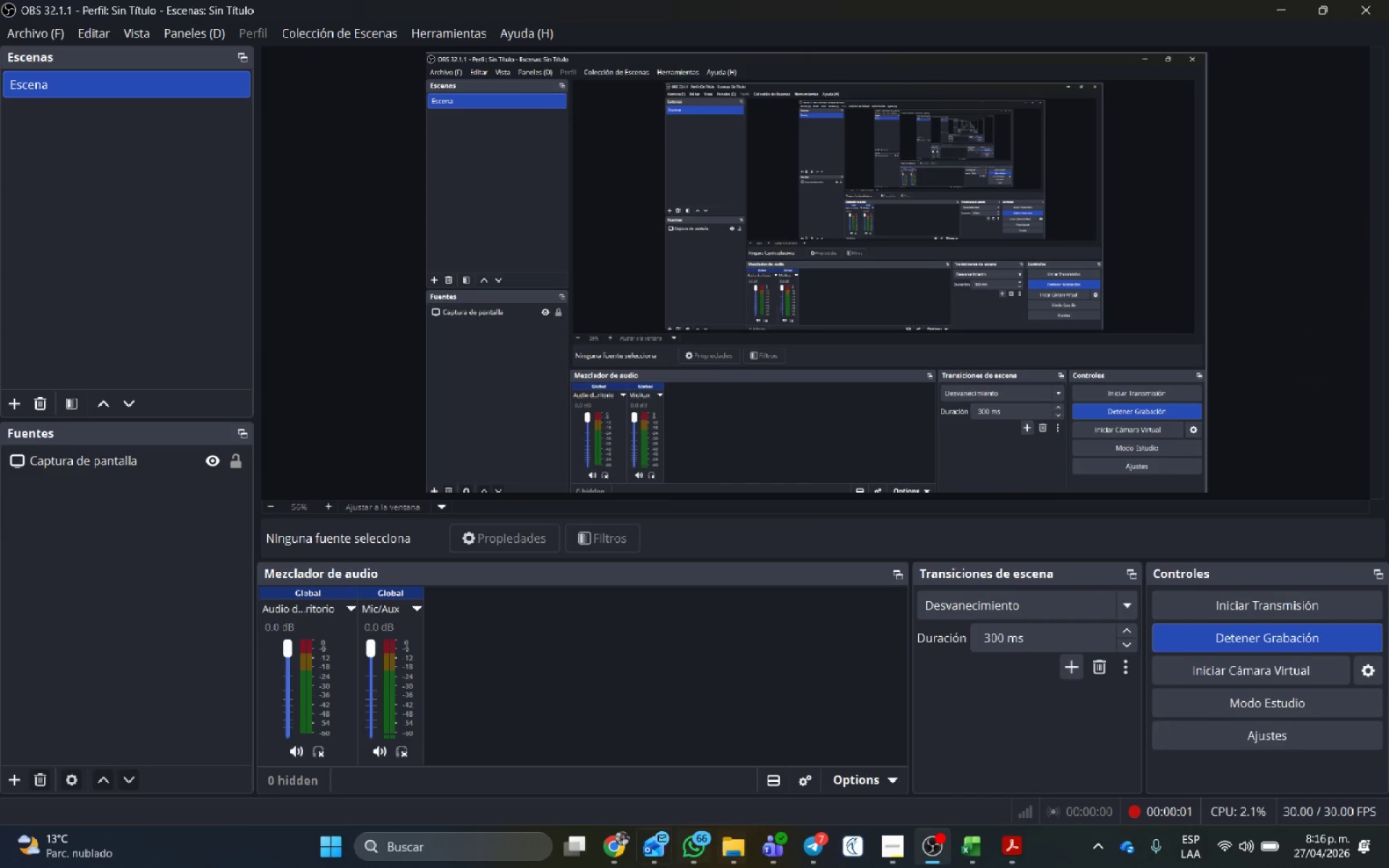 
left_click([610, 841])
 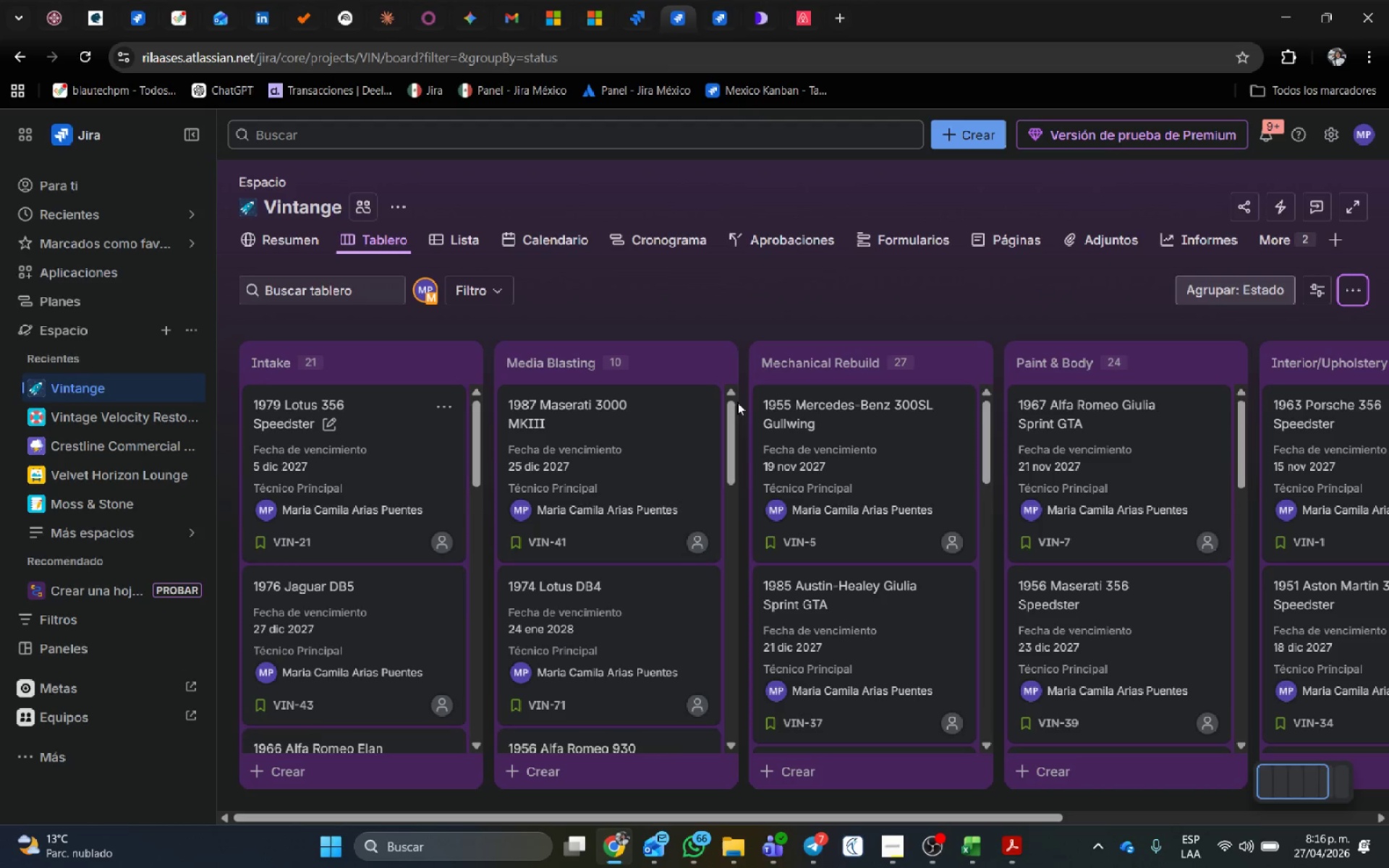 
scroll: coordinate [681, 490], scroll_direction: down, amount: 2.0
 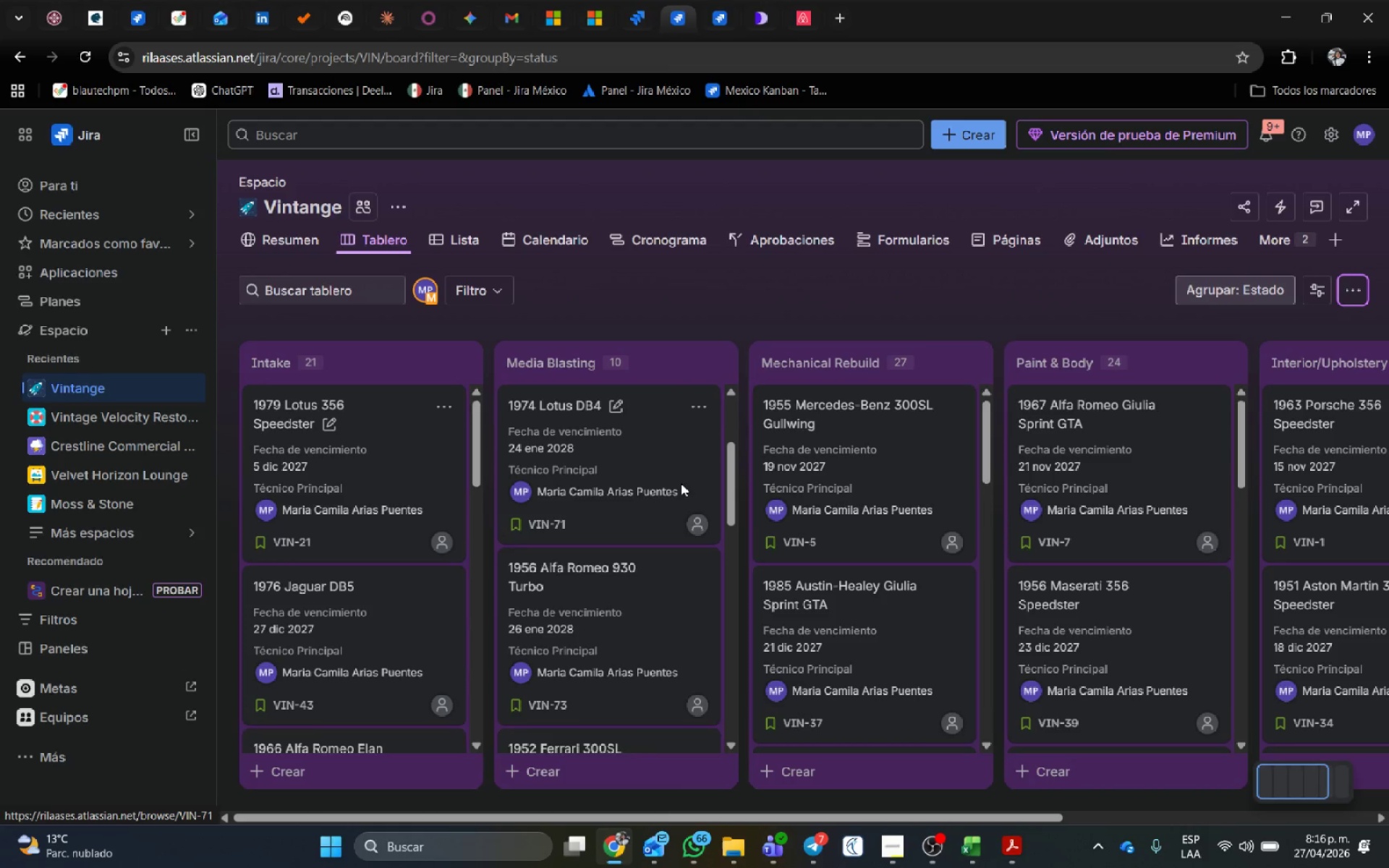 
scroll: coordinate [689, 472], scroll_direction: up, amount: 3.0
 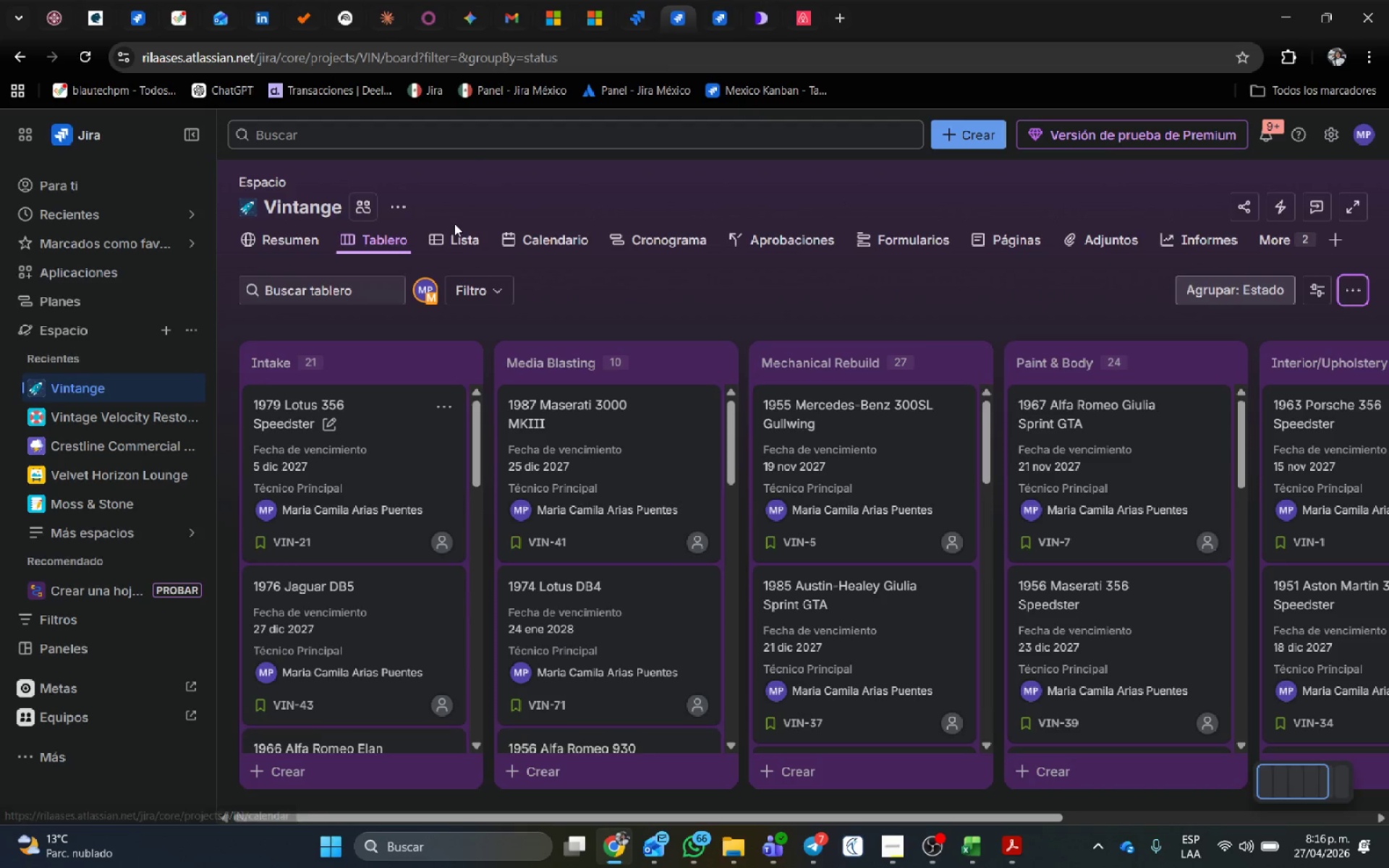 
left_click([454, 234])
 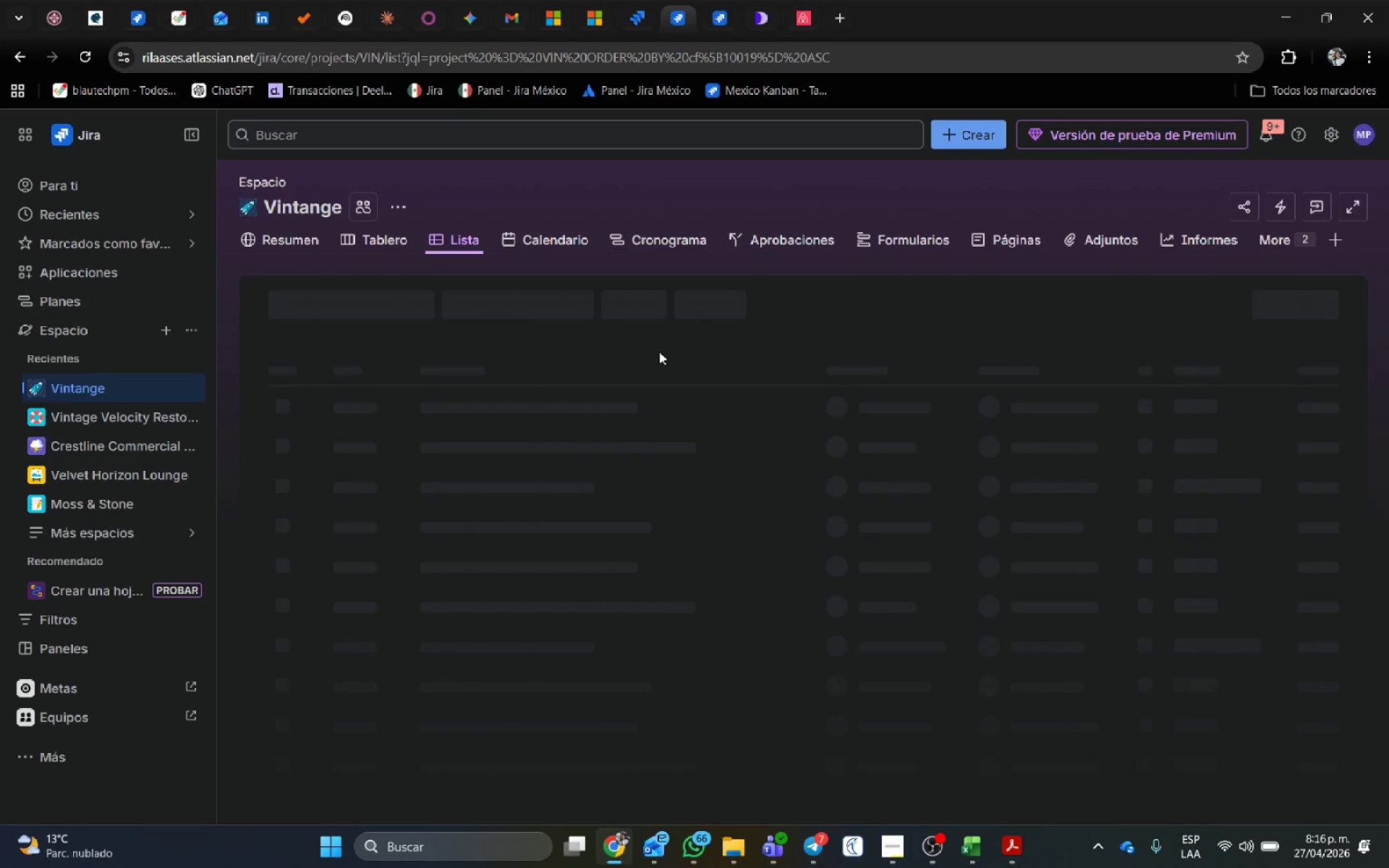 
key(Alt+AltLeft)
 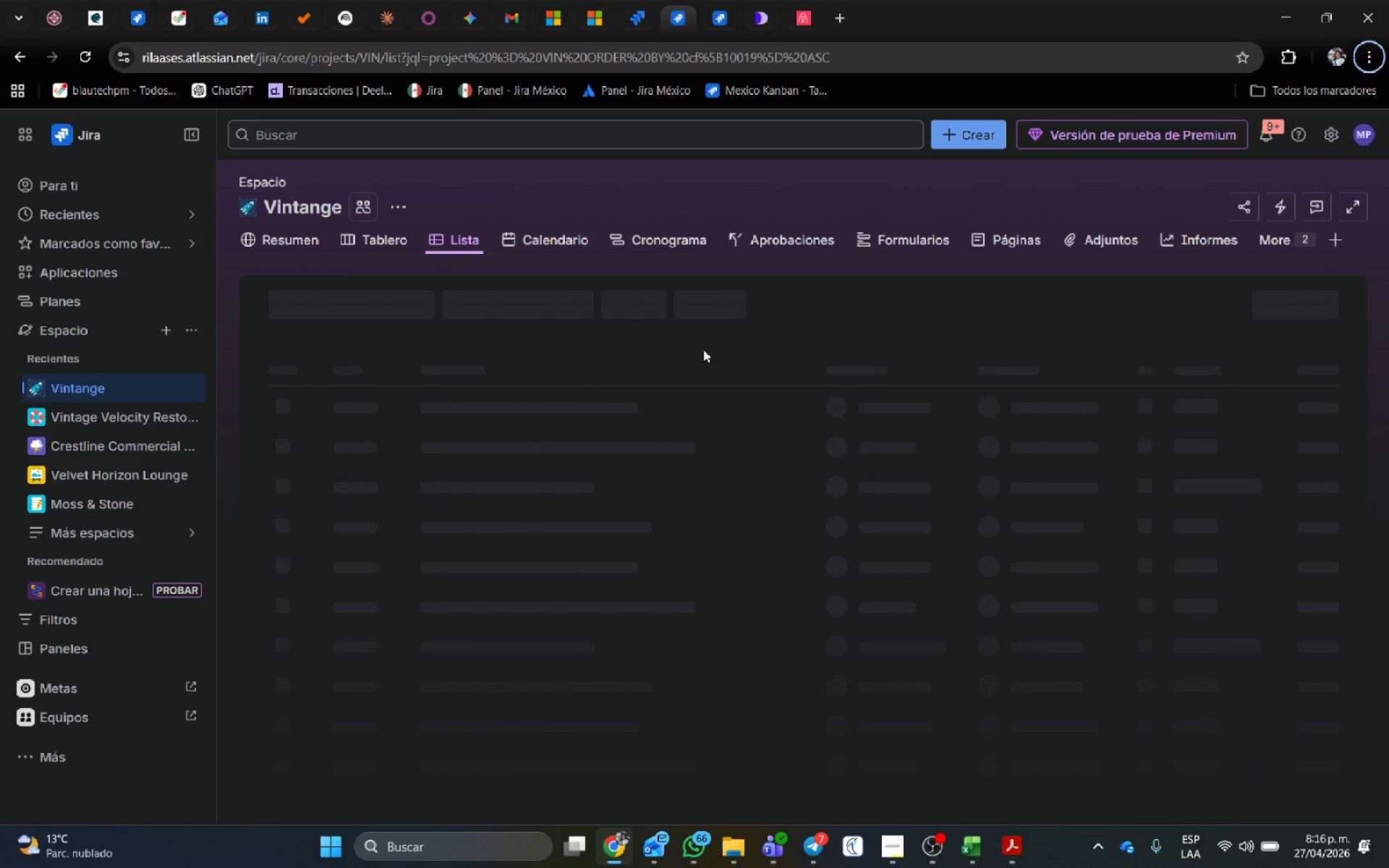 
scroll: coordinate [736, 329], scroll_direction: none, amount: 0.0
 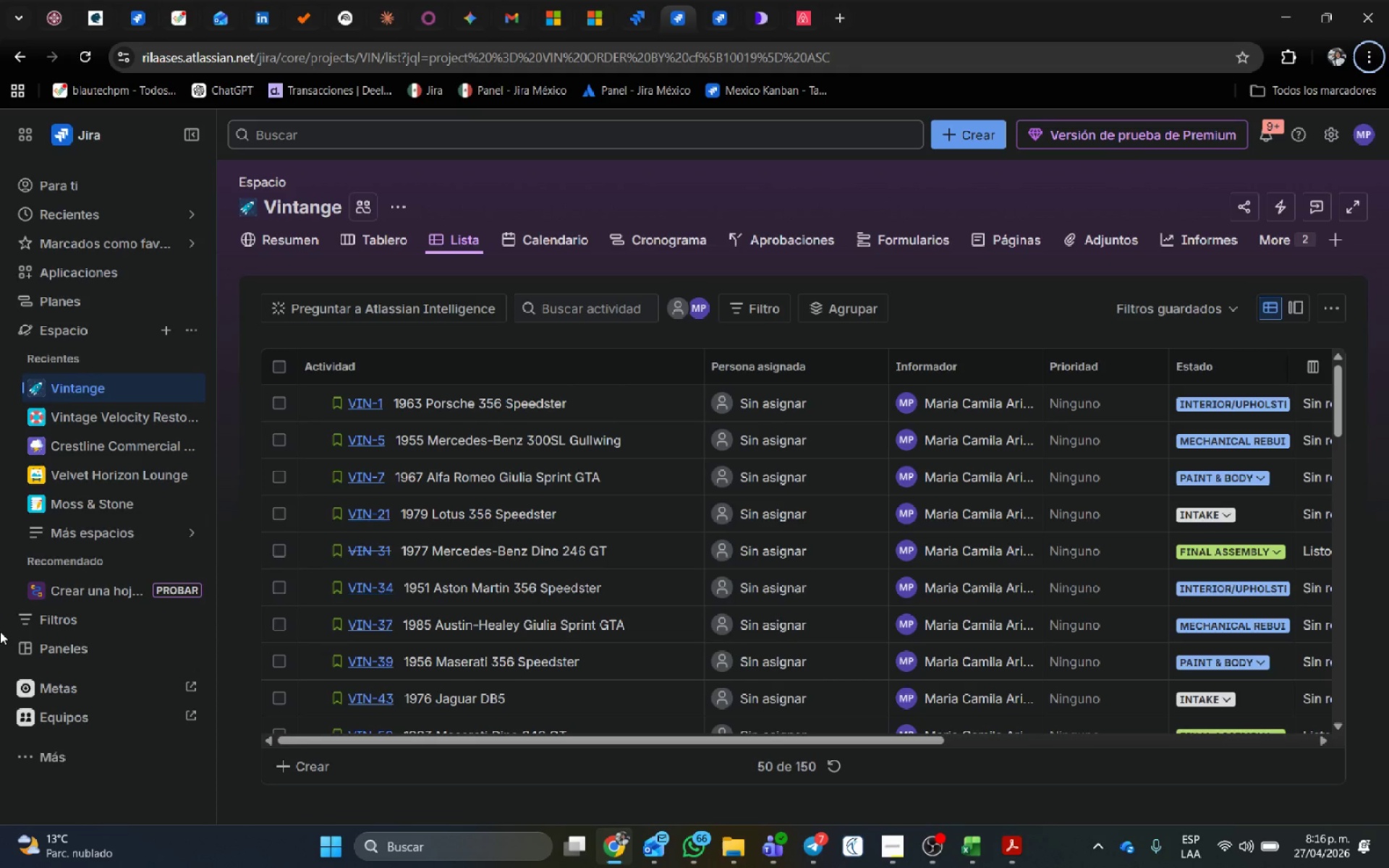 
wait(20.54)
 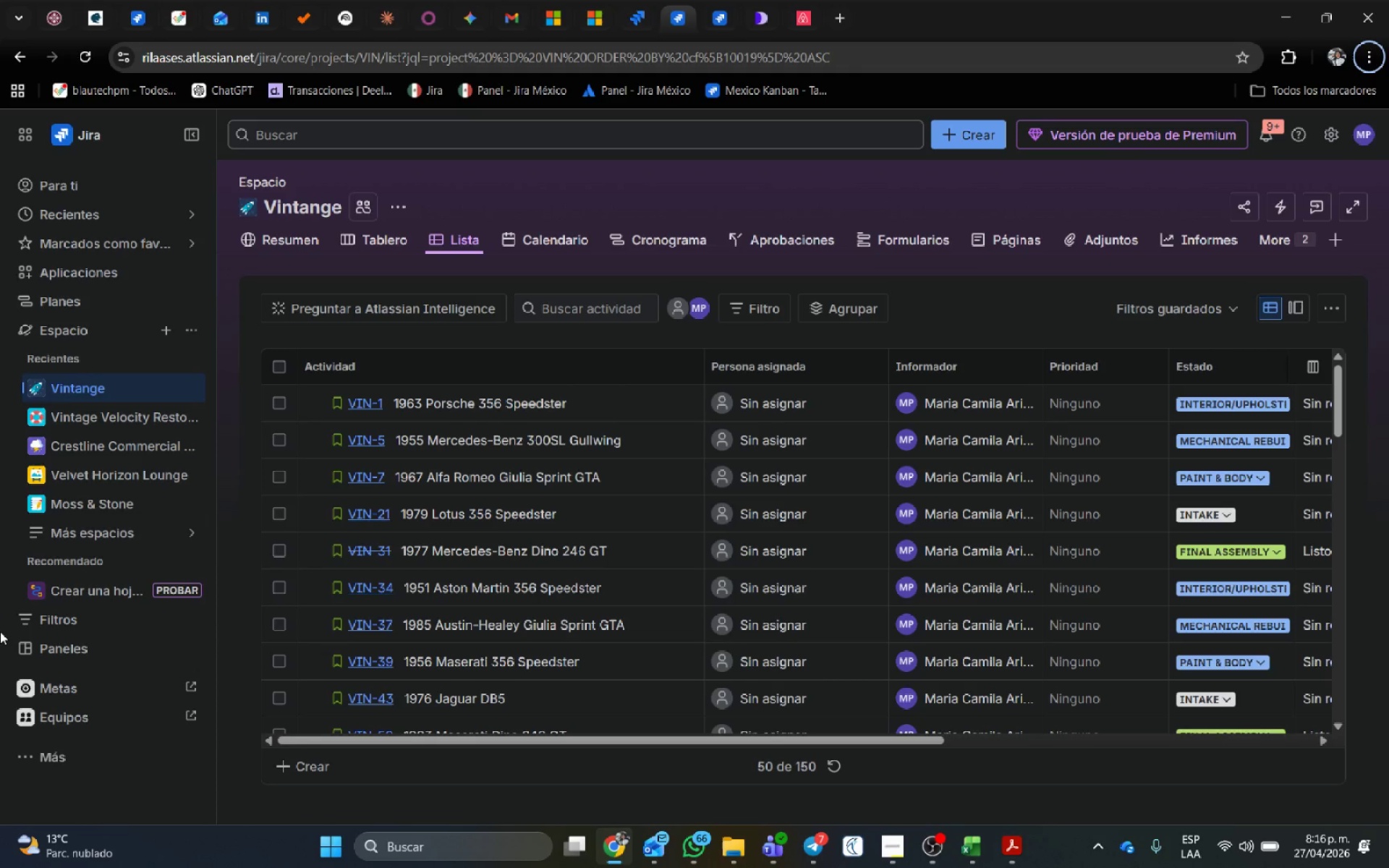 
scroll: coordinate [849, 510], scroll_direction: down, amount: 25.0
 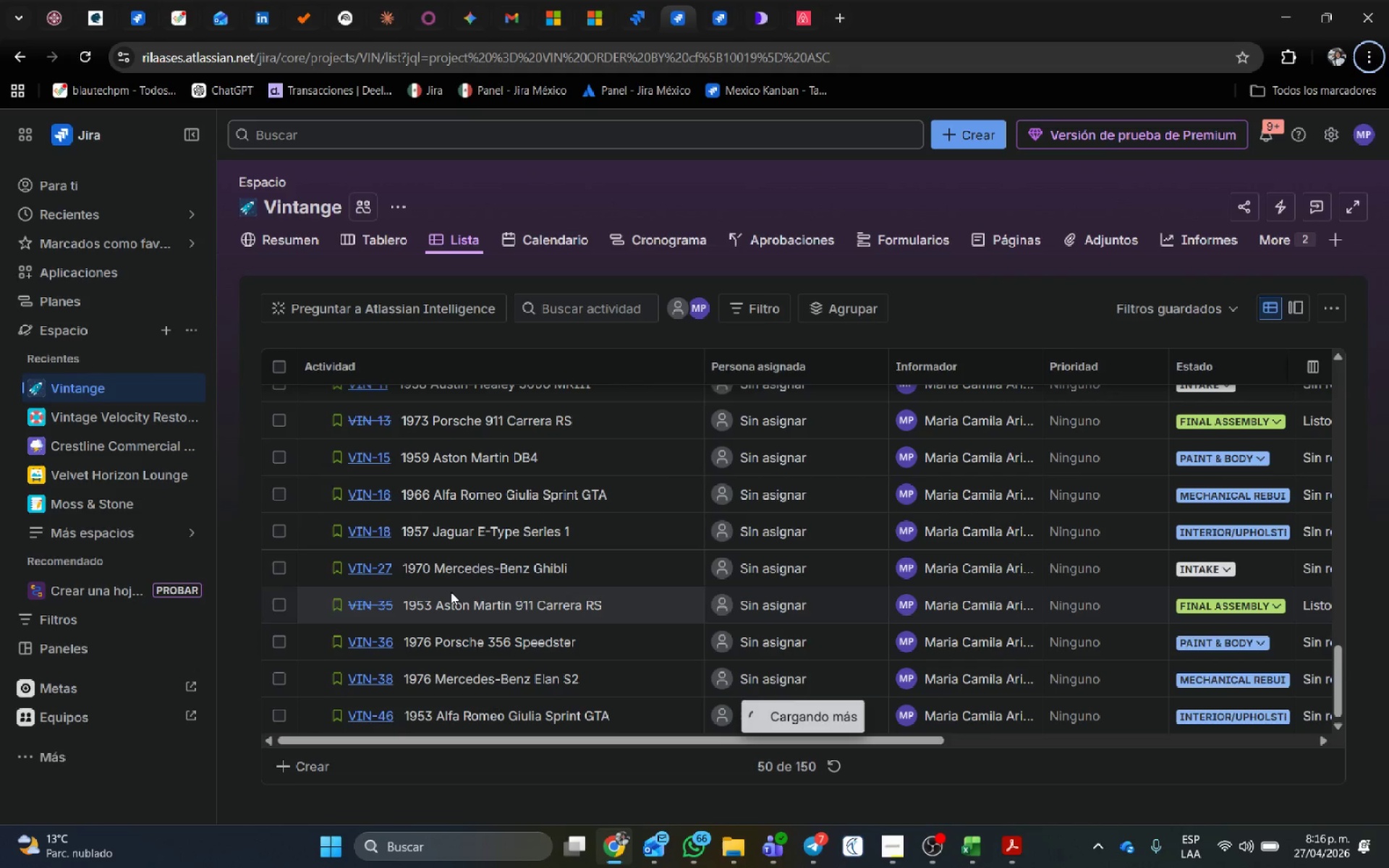 
scroll: coordinate [487, 589], scroll_direction: down, amount: 8.0
 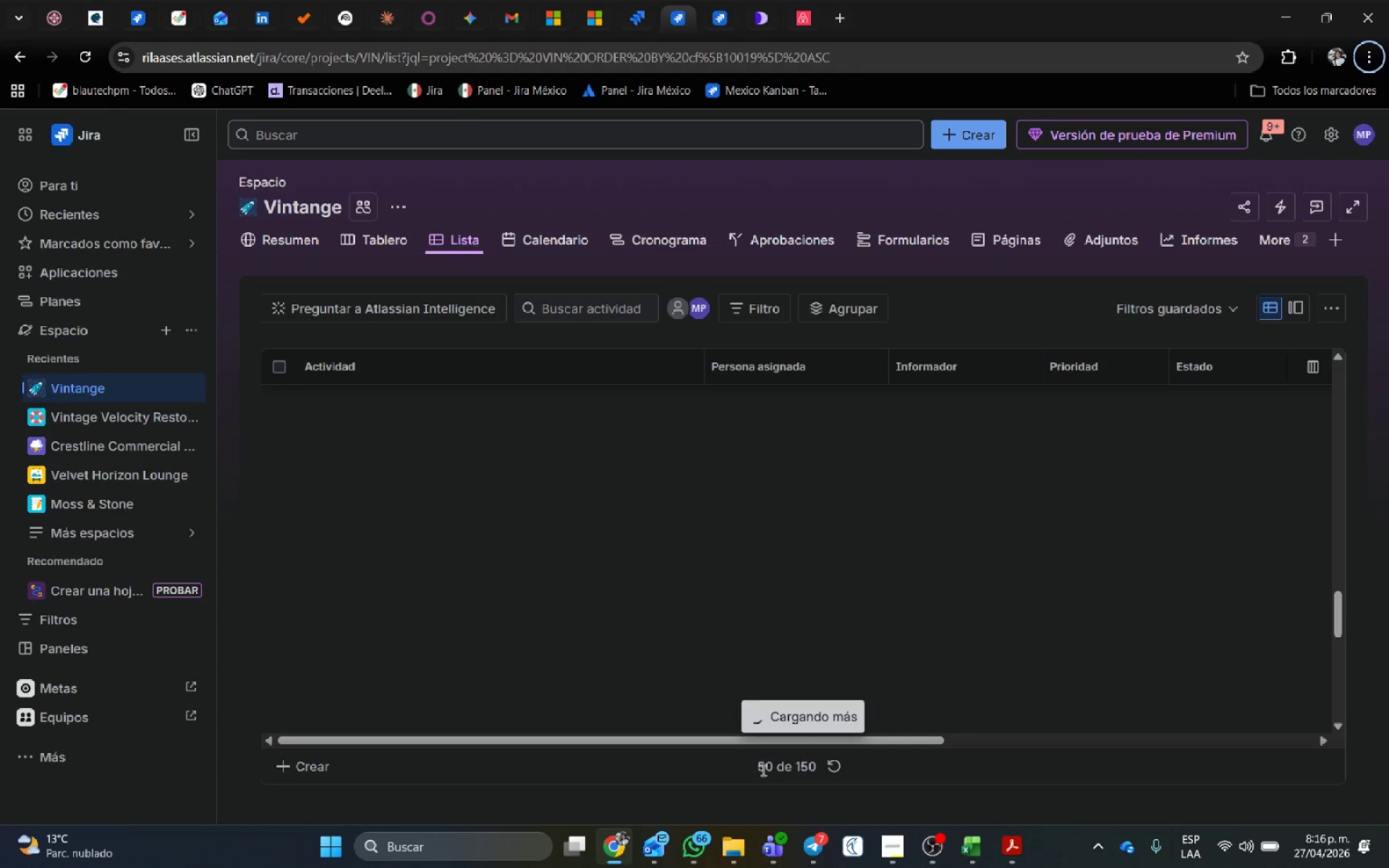 
left_click_drag(start_coordinate=[748, 767], to_coordinate=[812, 764])
 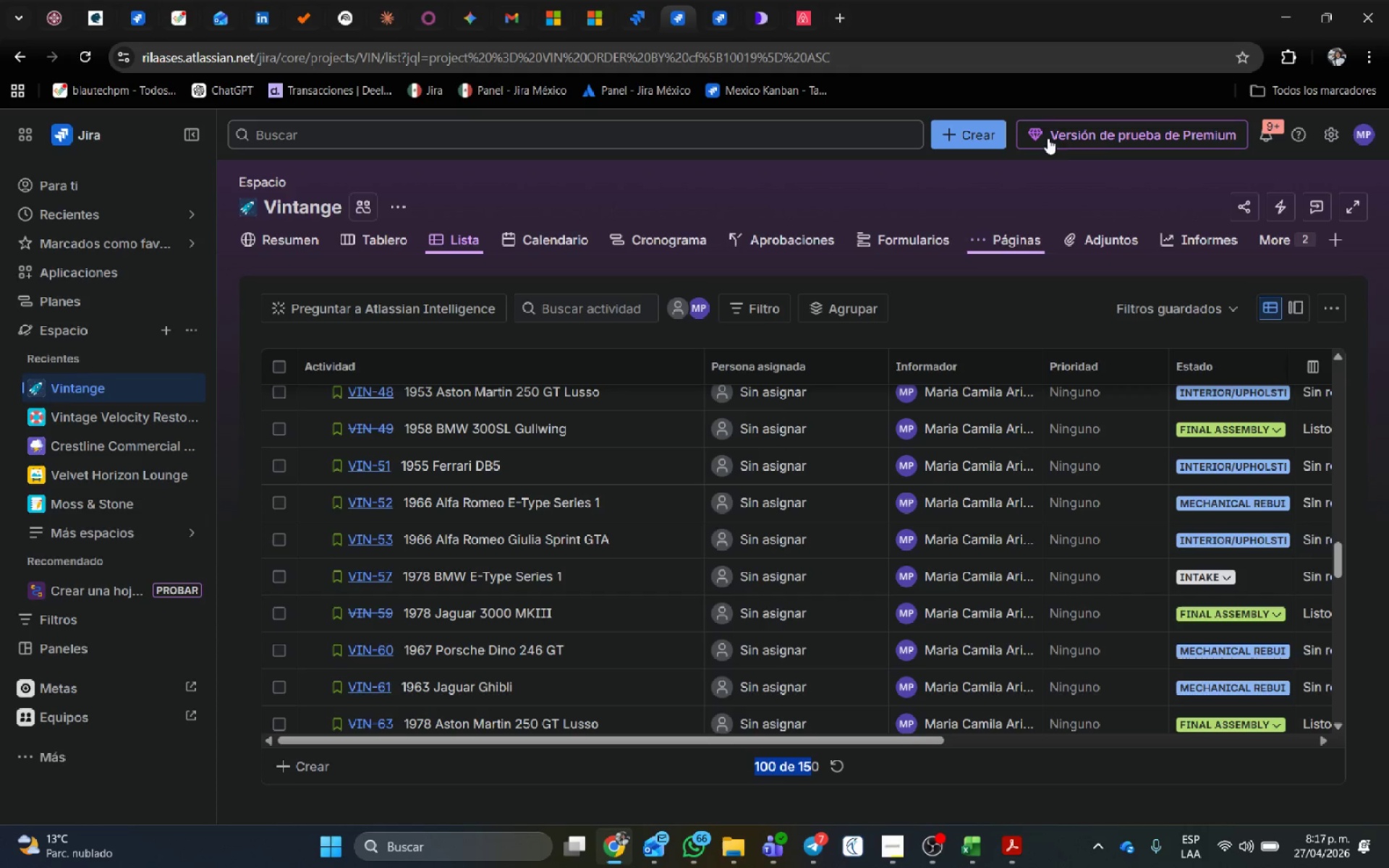 
left_click([662, 231])
 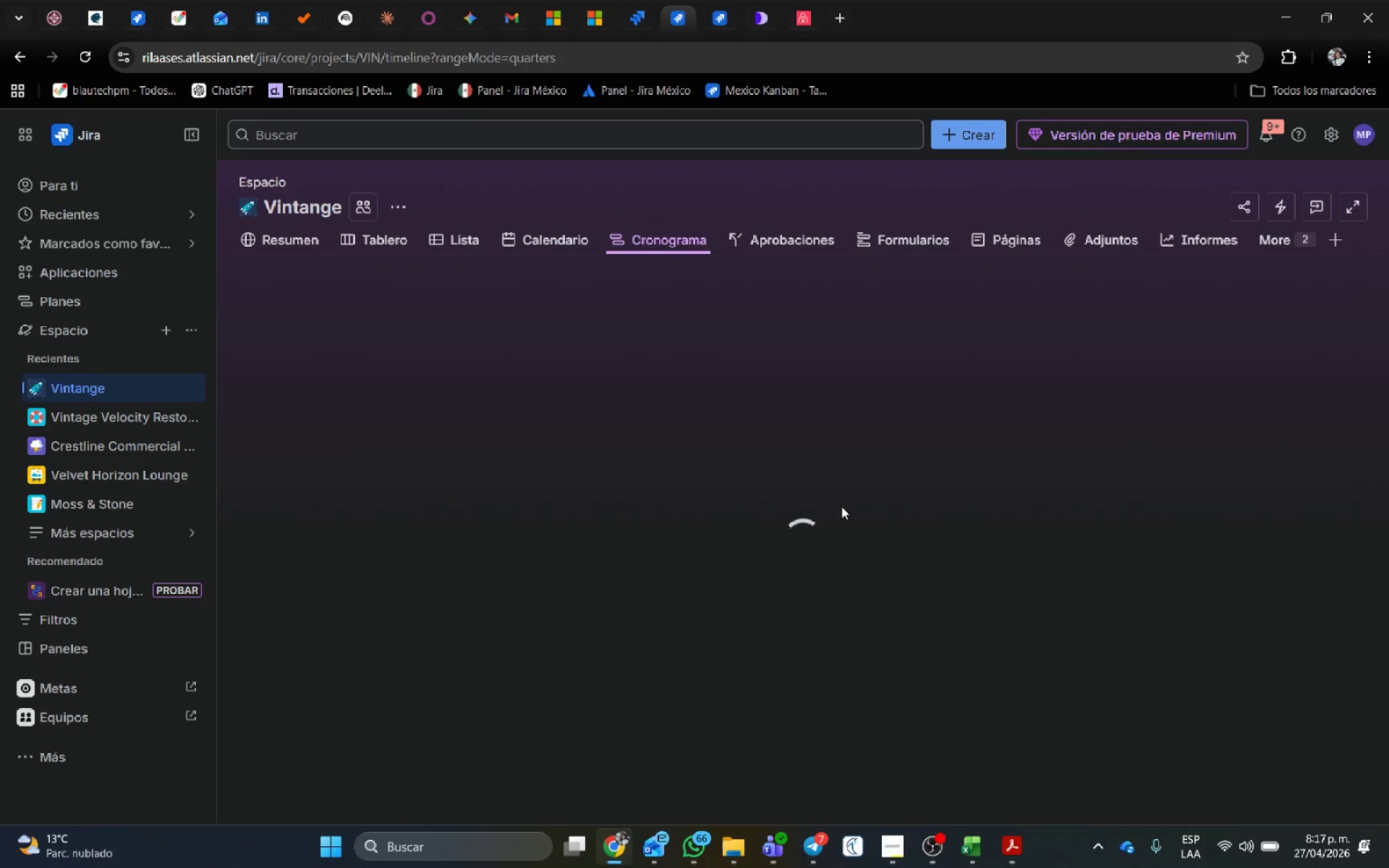 
wait(6.58)
 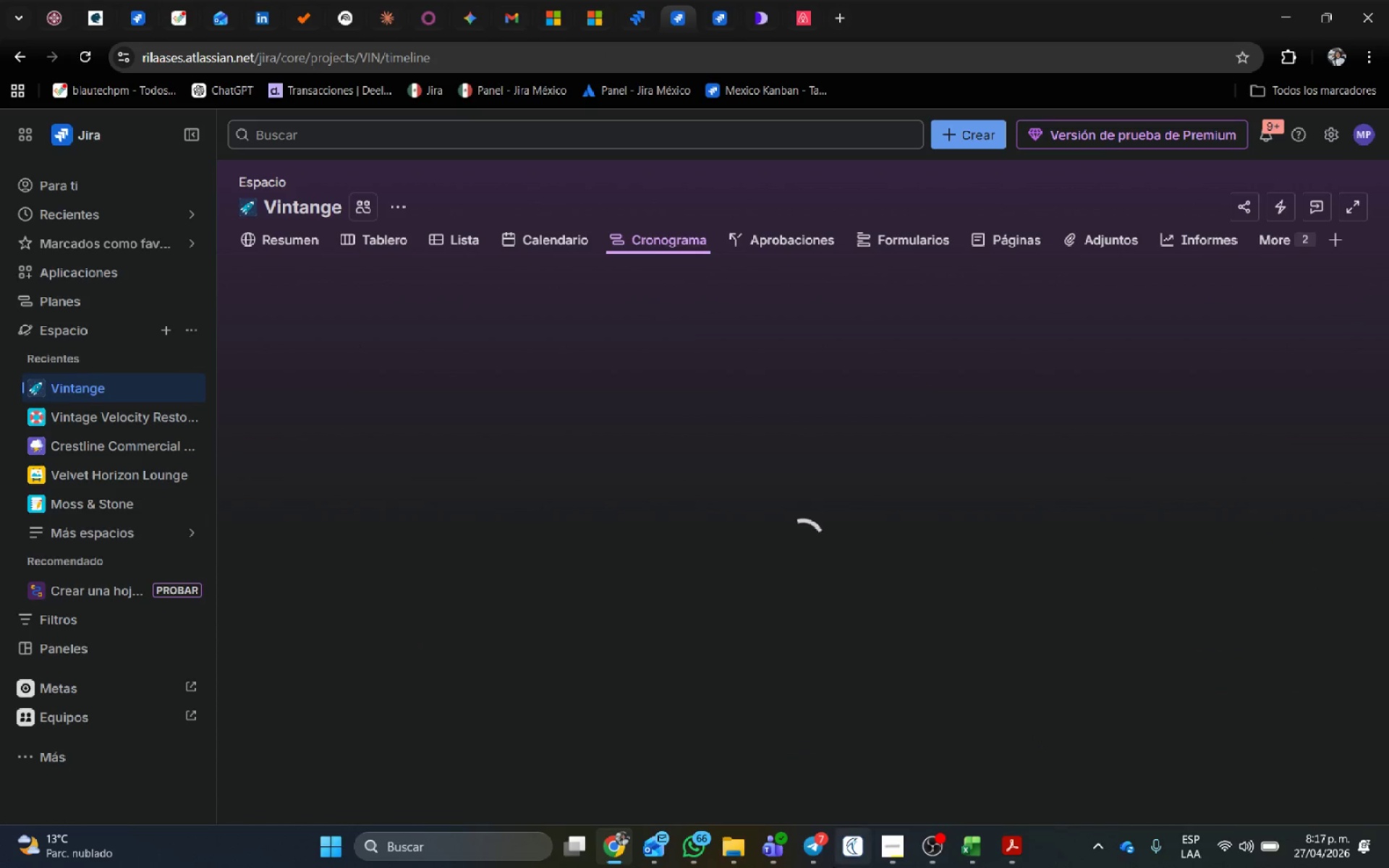 
scroll: coordinate [1245, 536], scroll_direction: down, amount: 1.0
 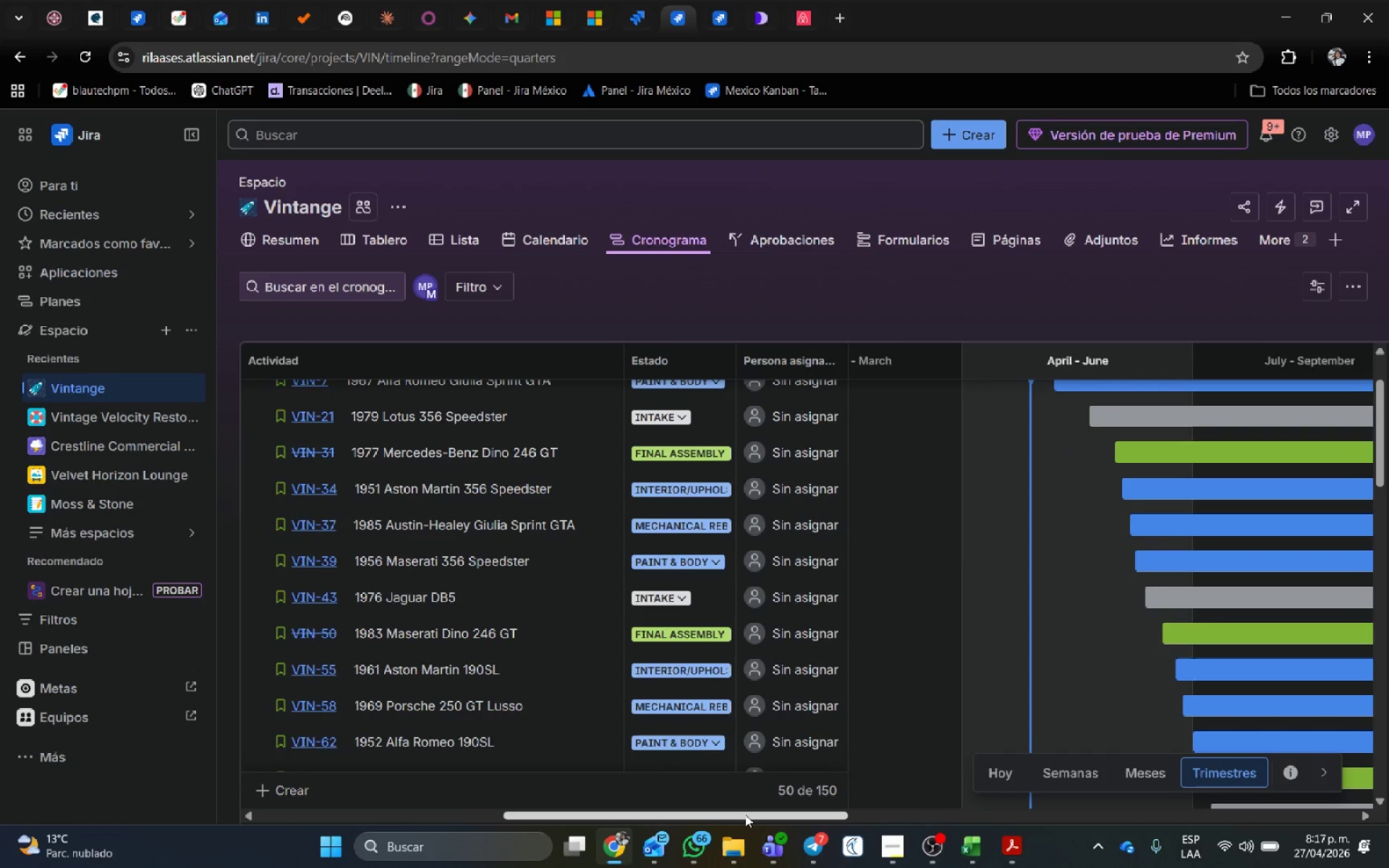 
left_click_drag(start_coordinate=[745, 814], to_coordinate=[1098, 787])
 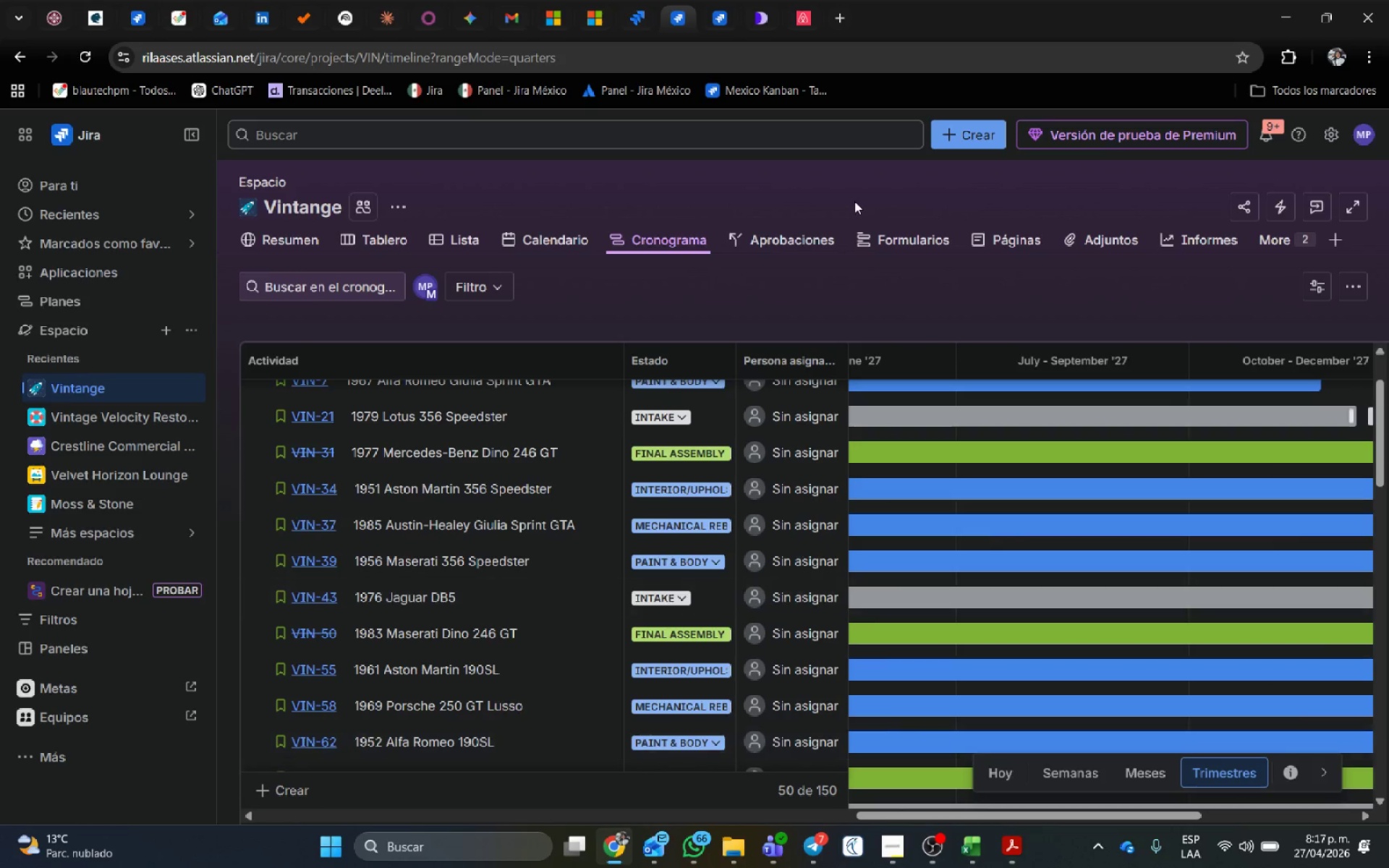 
scroll: coordinate [629, 534], scroll_direction: down, amount: 21.0
 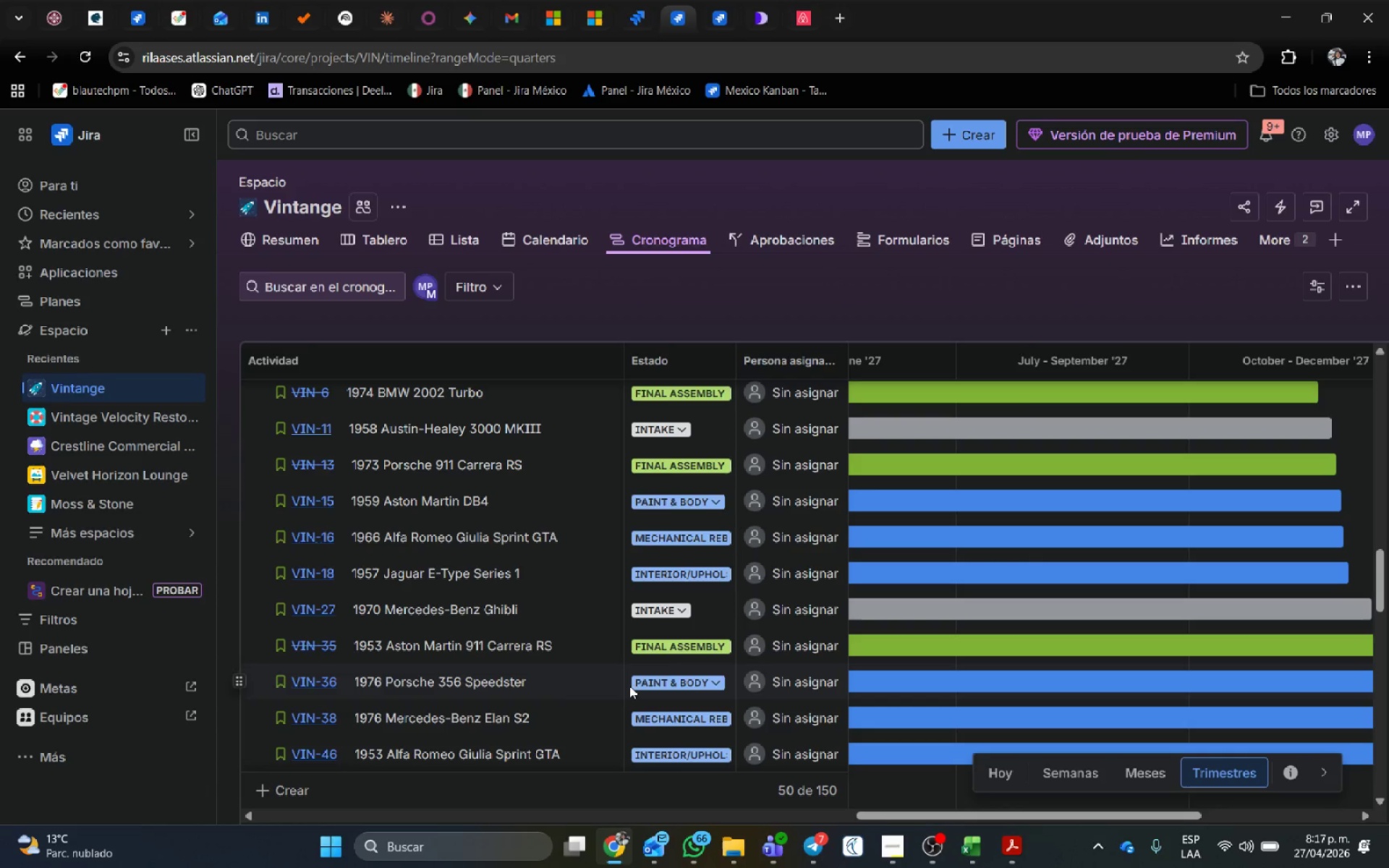 
scroll: coordinate [558, 692], scroll_direction: up, amount: 22.0
 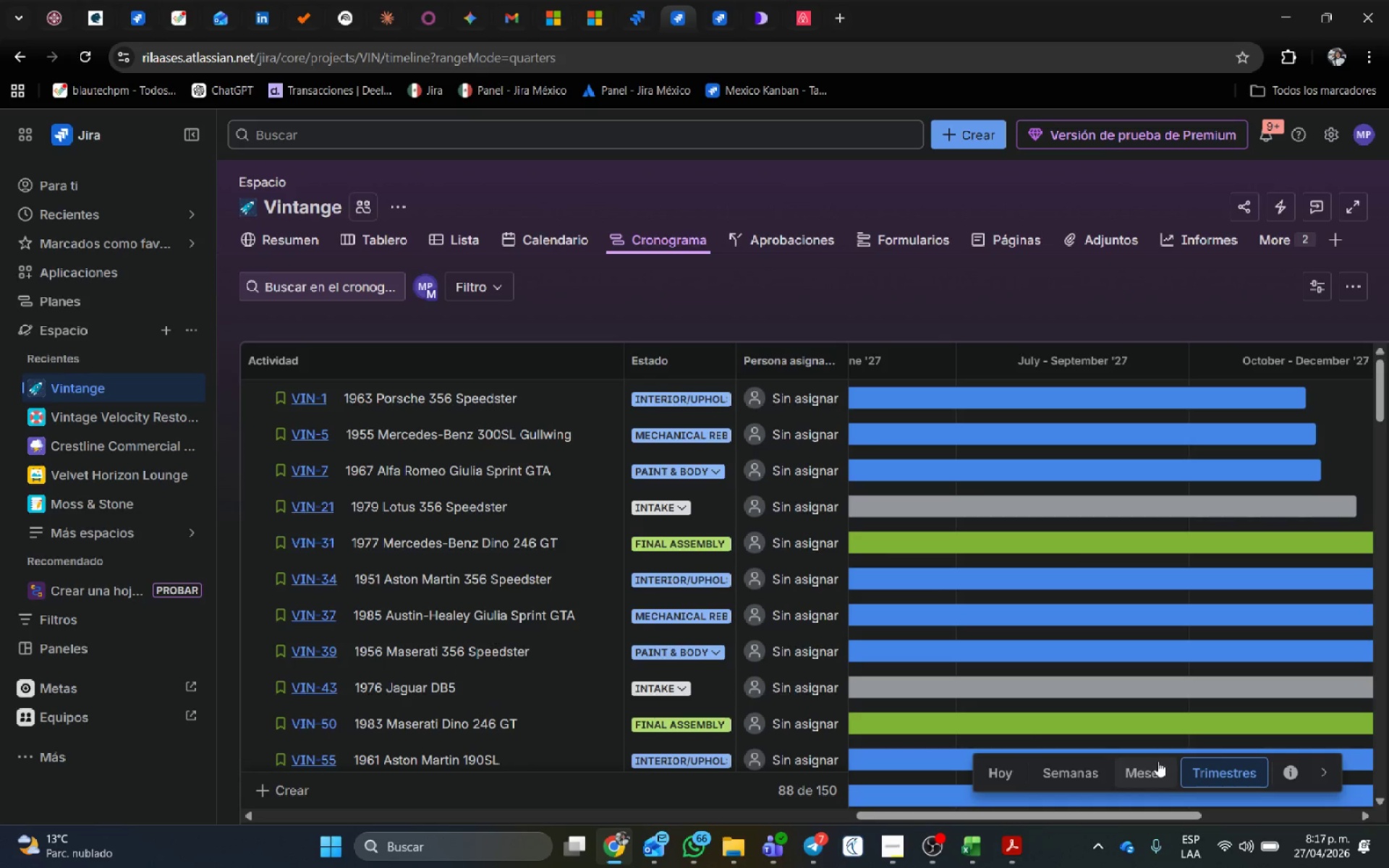 
left_click([1158, 769])
 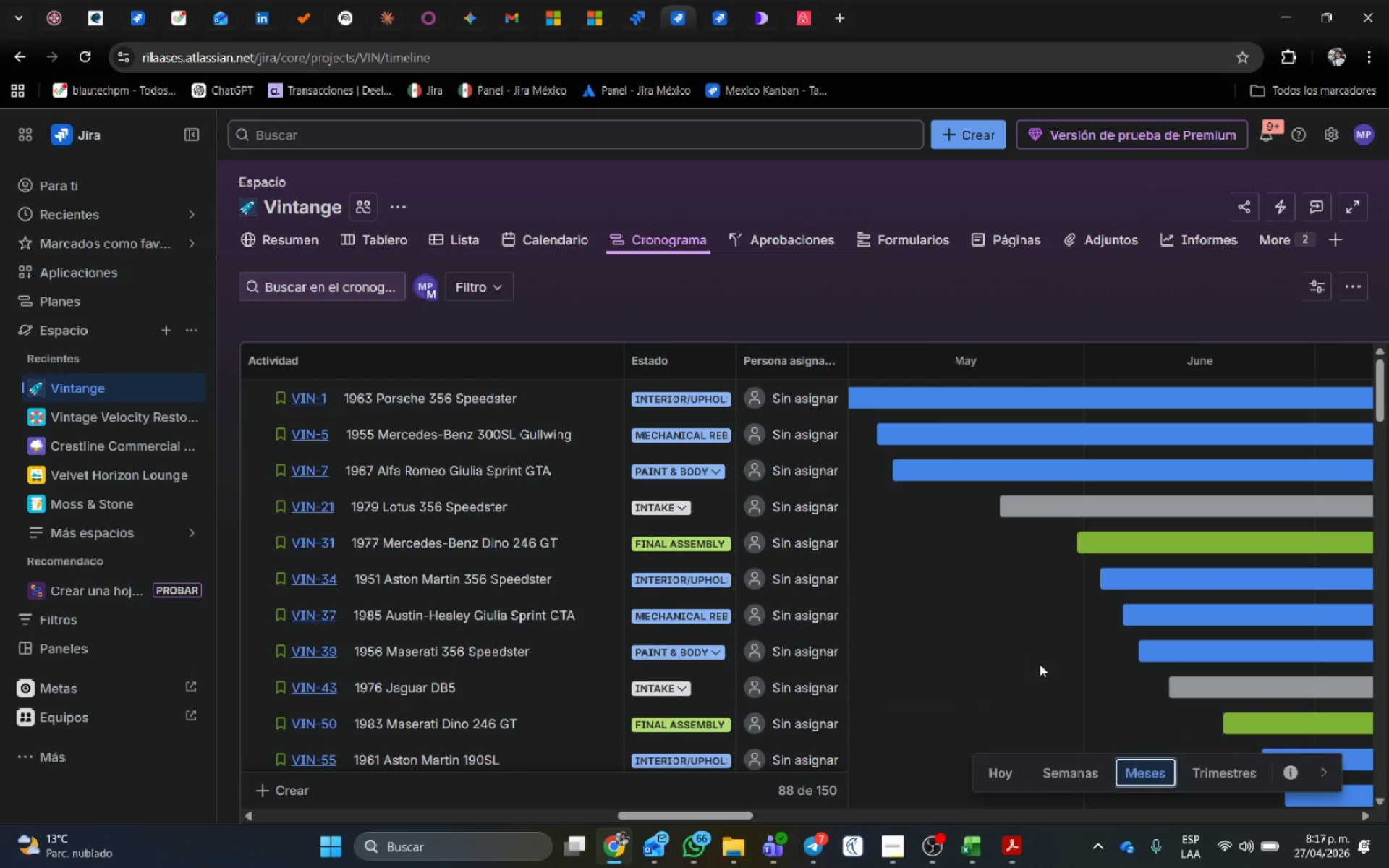 
scroll: coordinate [1014, 558], scroll_direction: down, amount: 1.0
 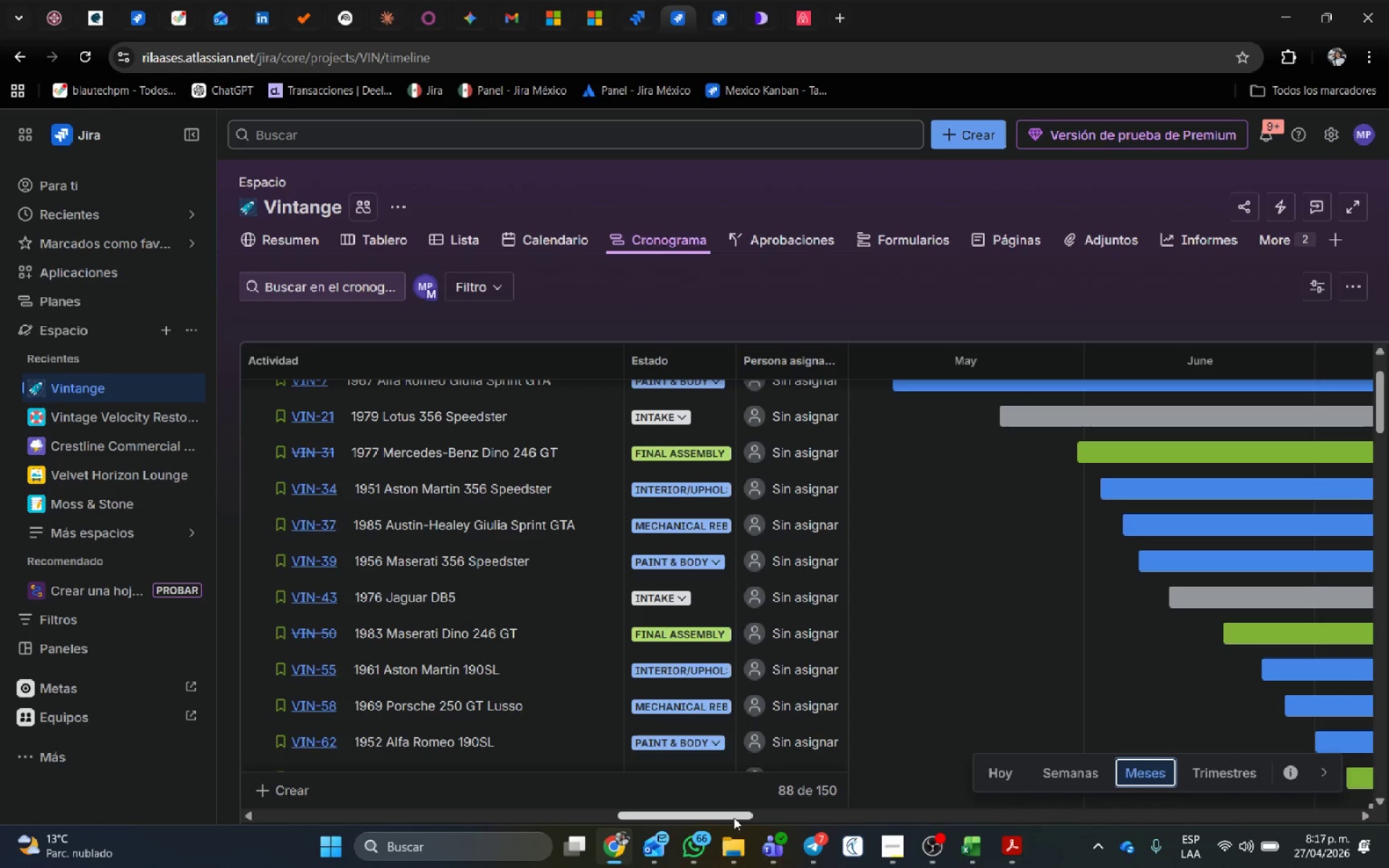 
left_click_drag(start_coordinate=[734, 817], to_coordinate=[1031, 825])
 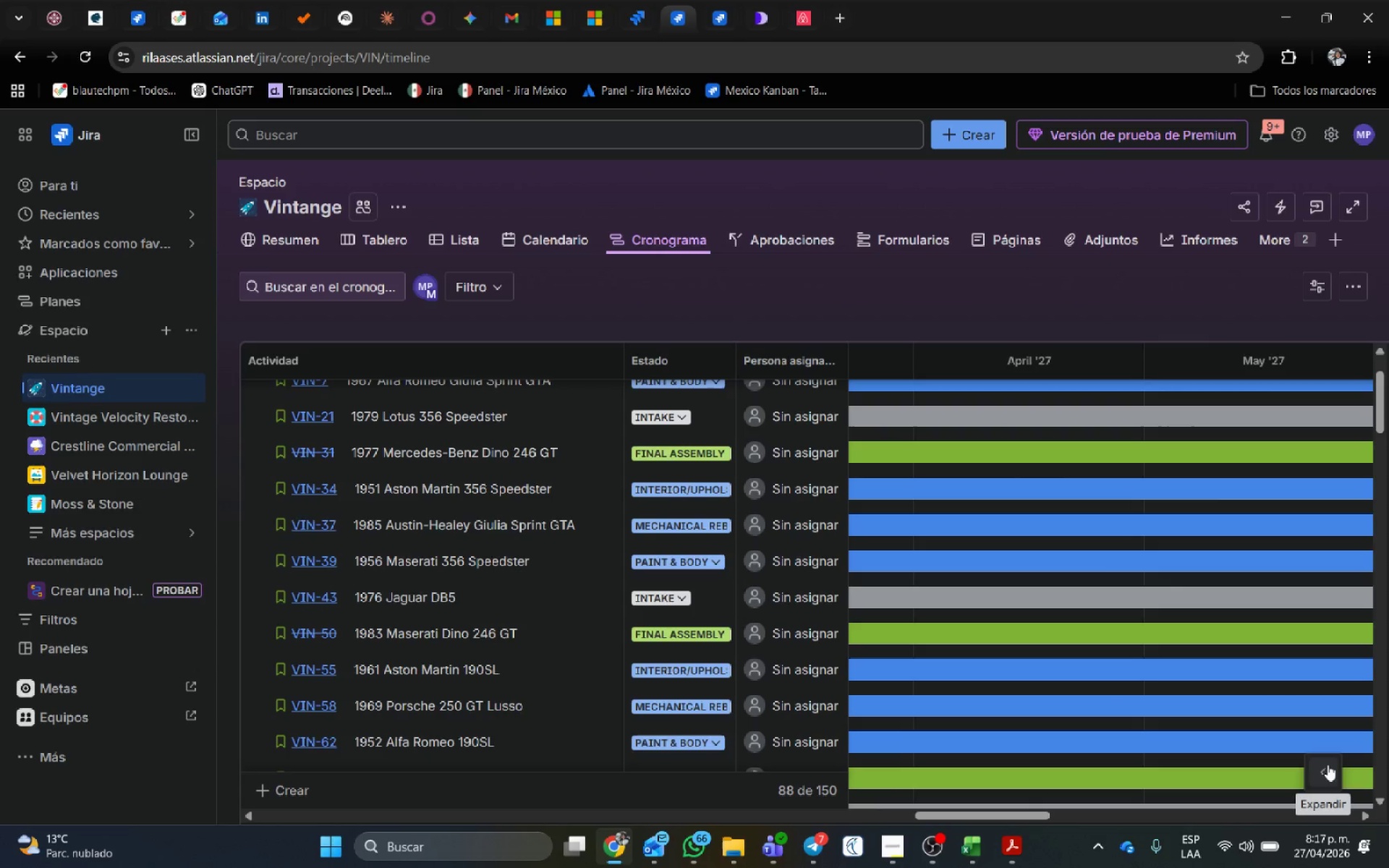 
left_click([1328, 765])
 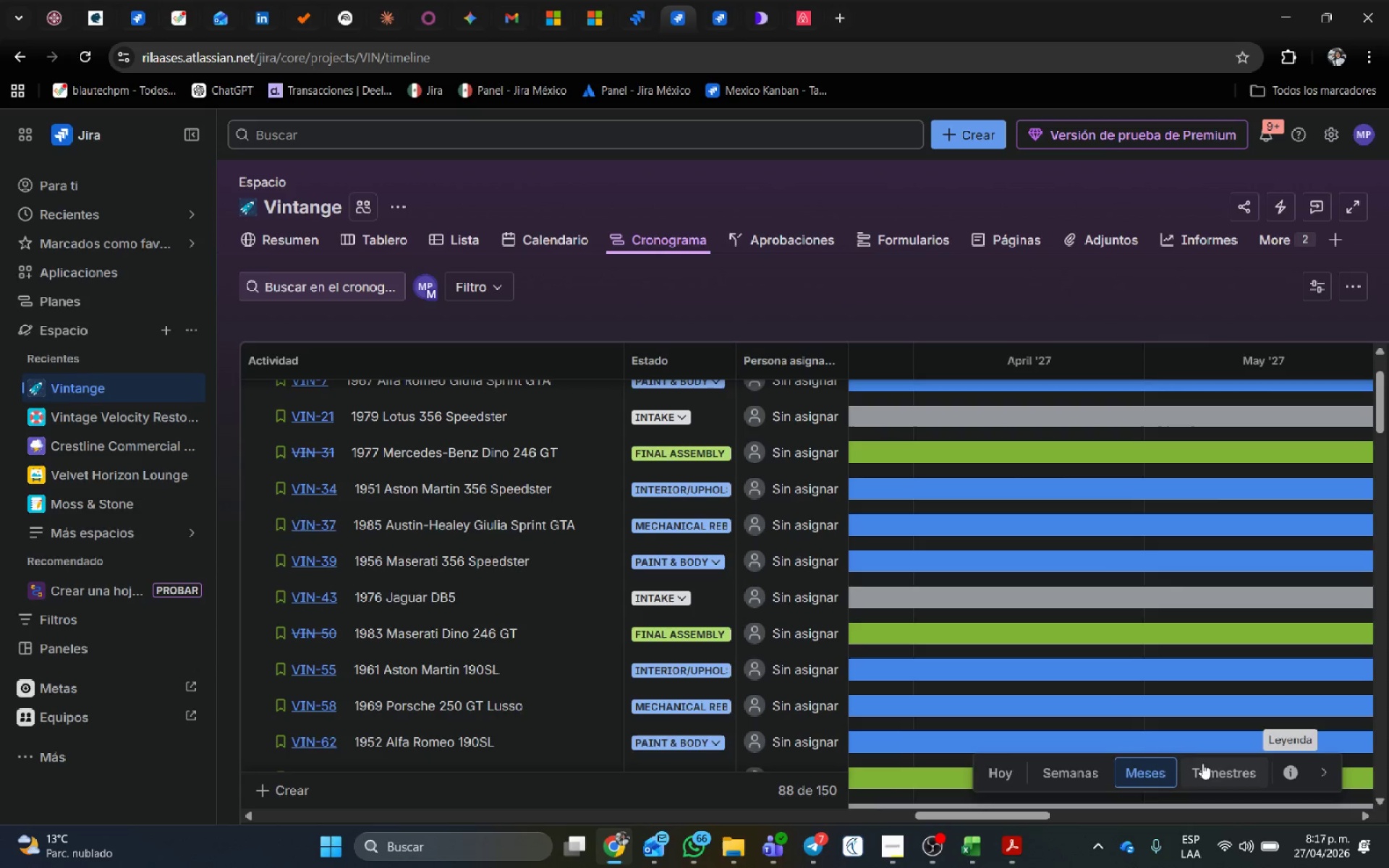 
left_click([1205, 765])
 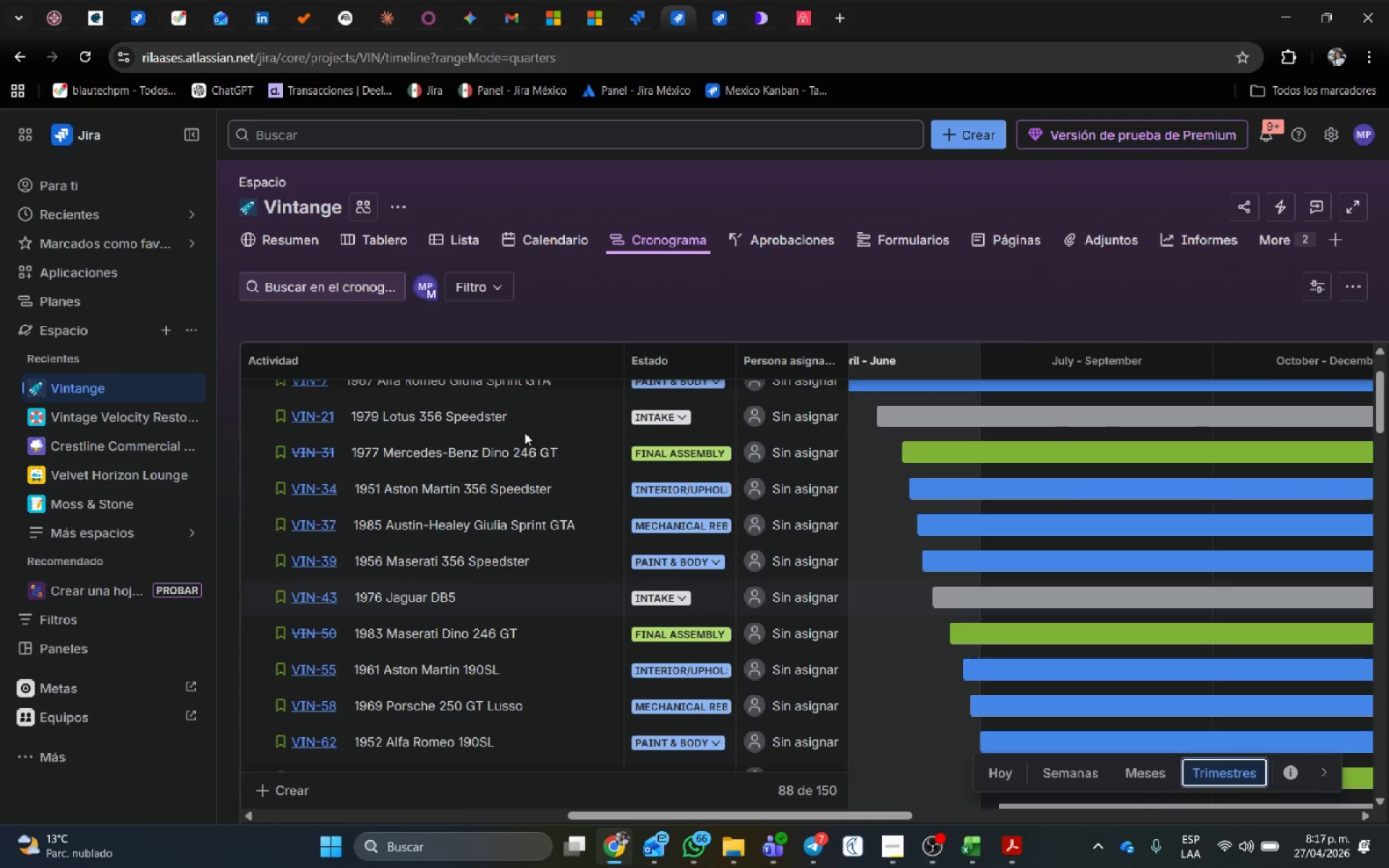 
scroll: coordinate [632, 616], scroll_direction: down, amount: 1.0
 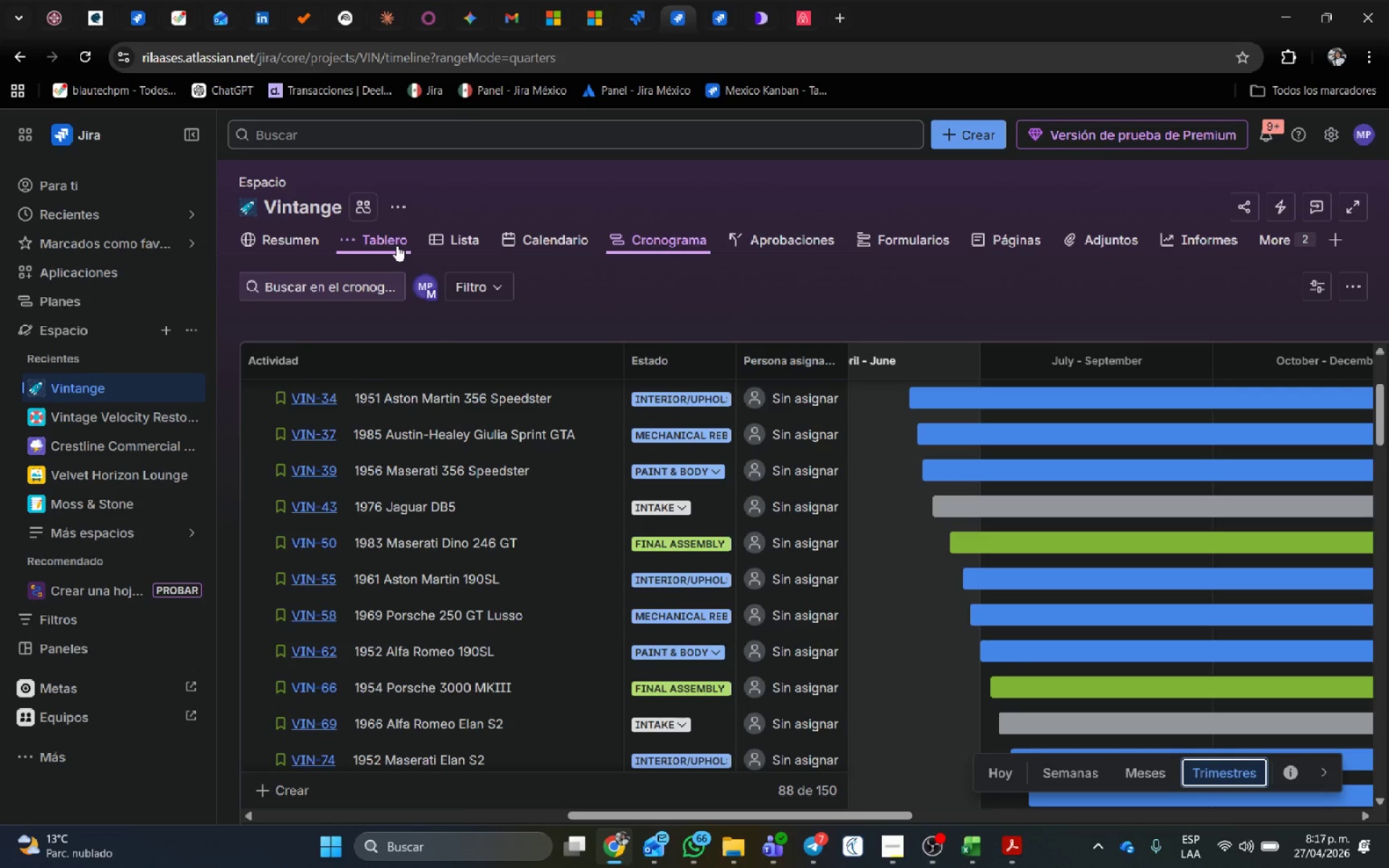 
left_click([396, 244])
 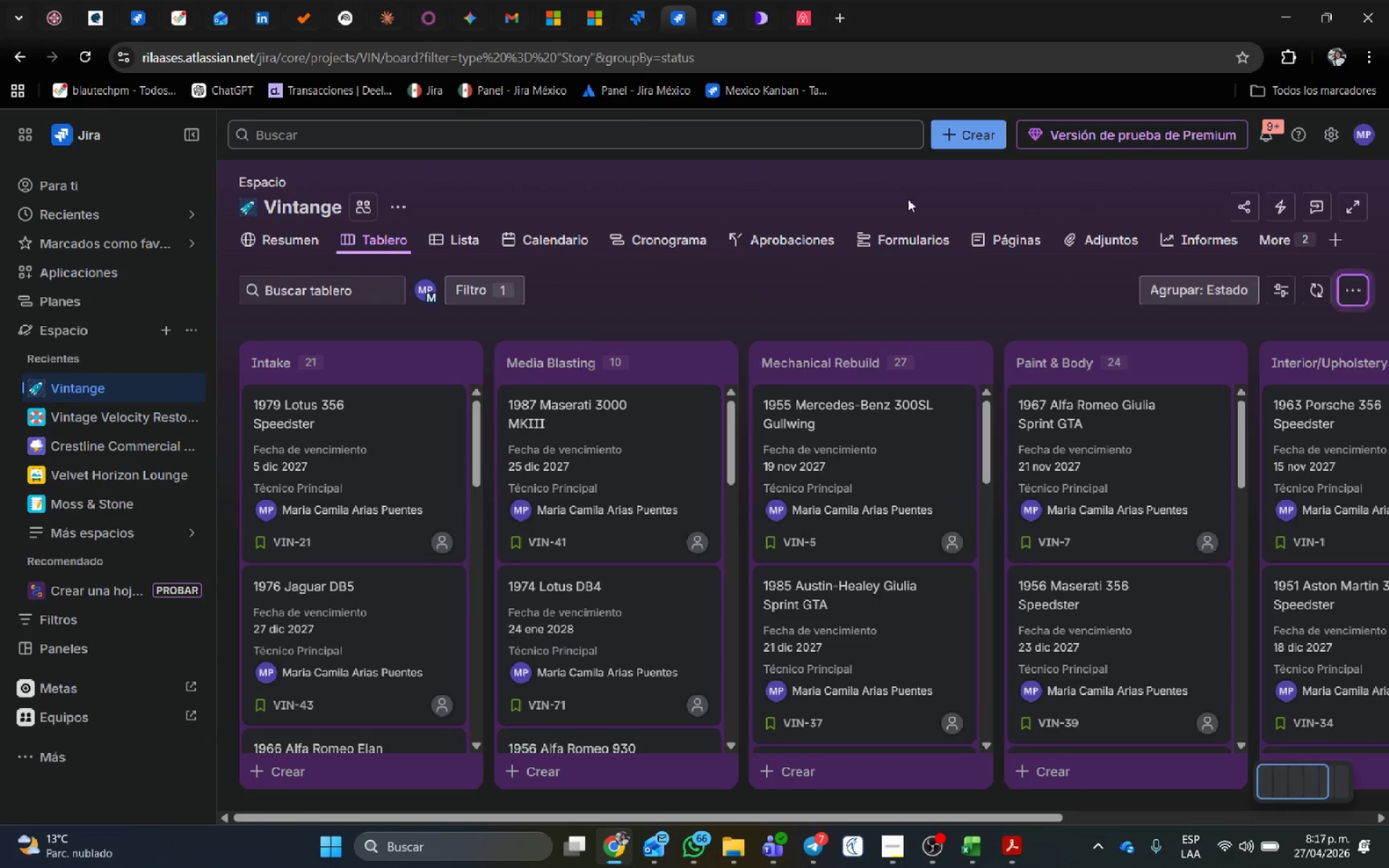 
wait(12.56)
 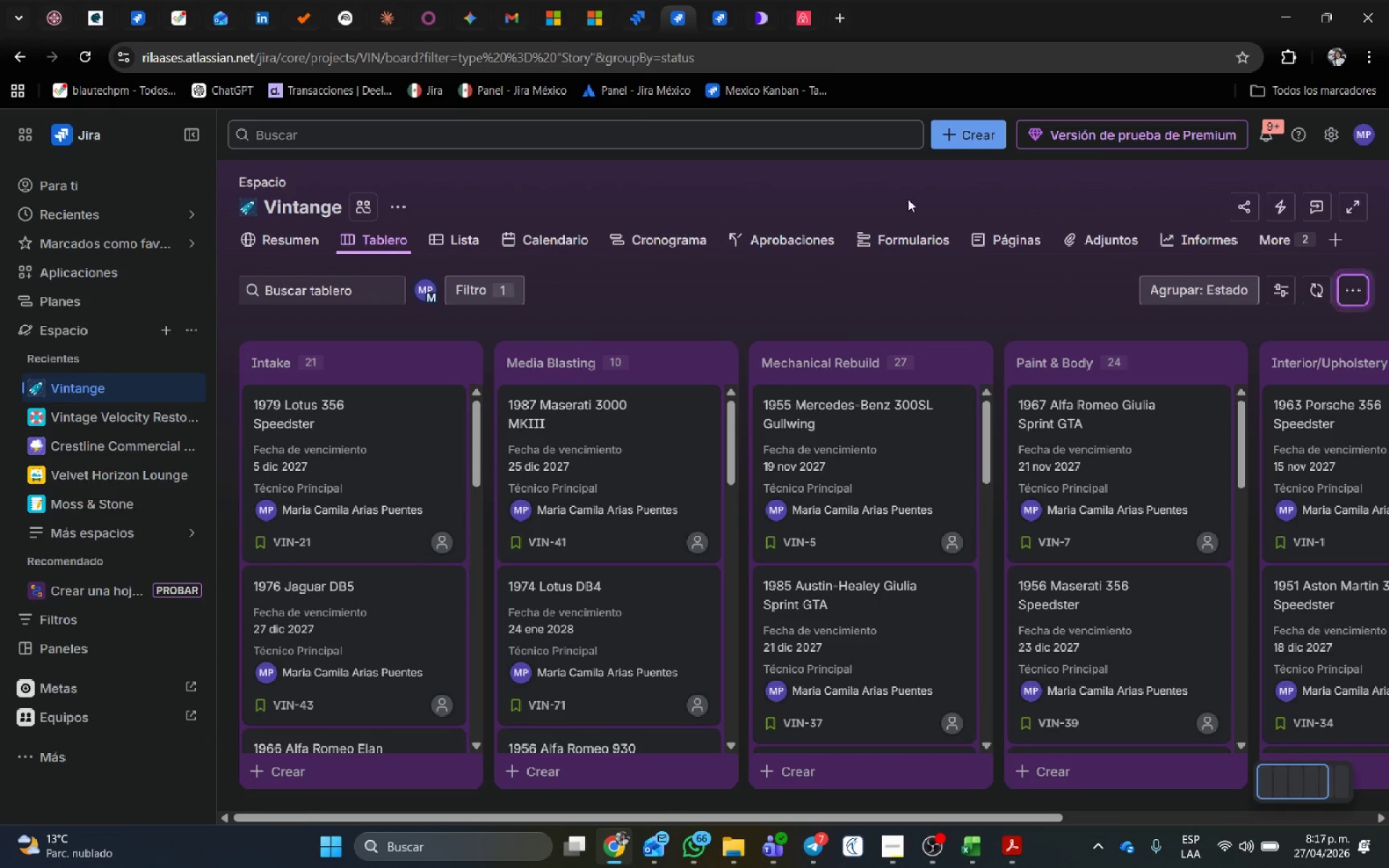 
left_click([192, 383])
 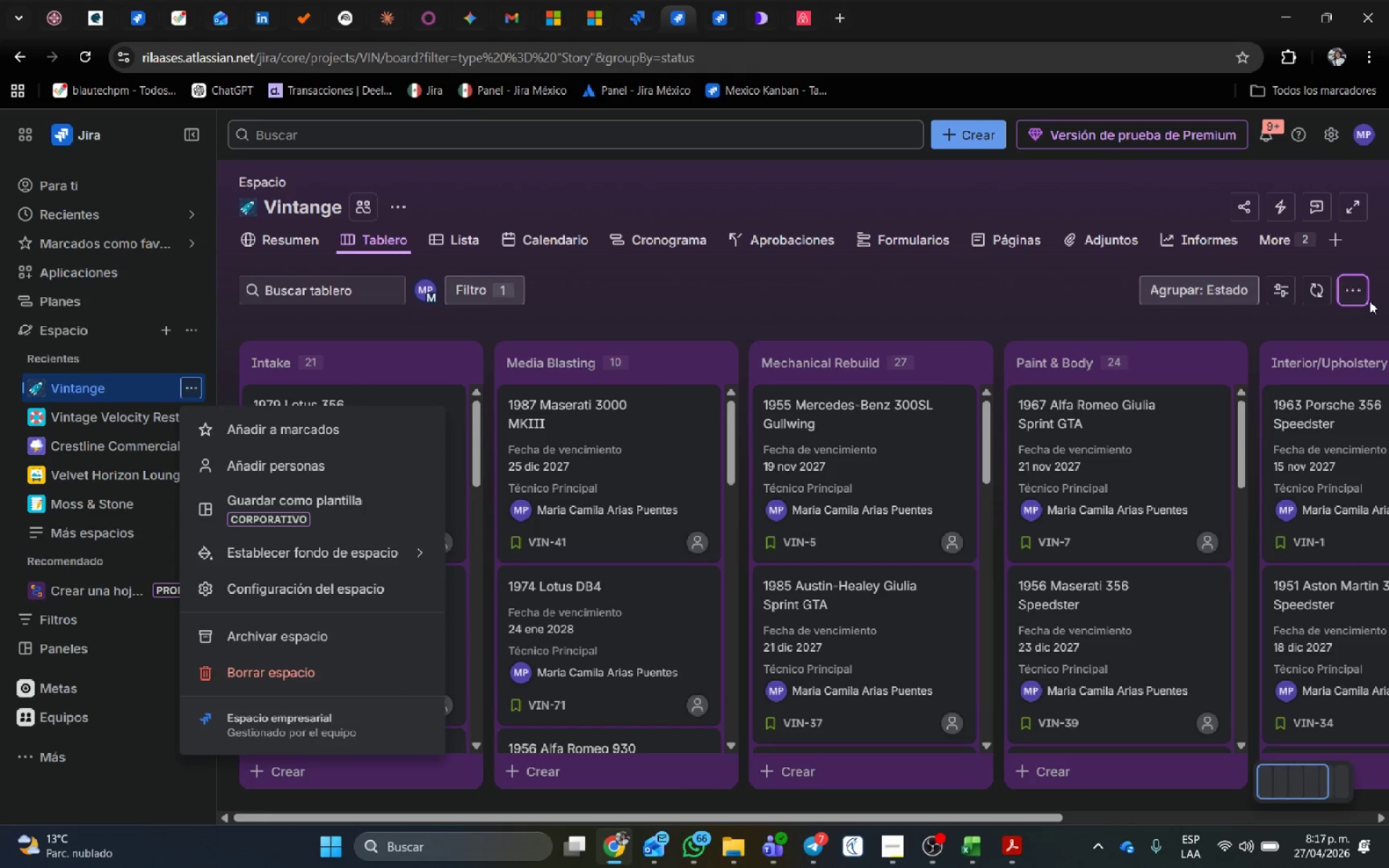 
left_click([1361, 288])
 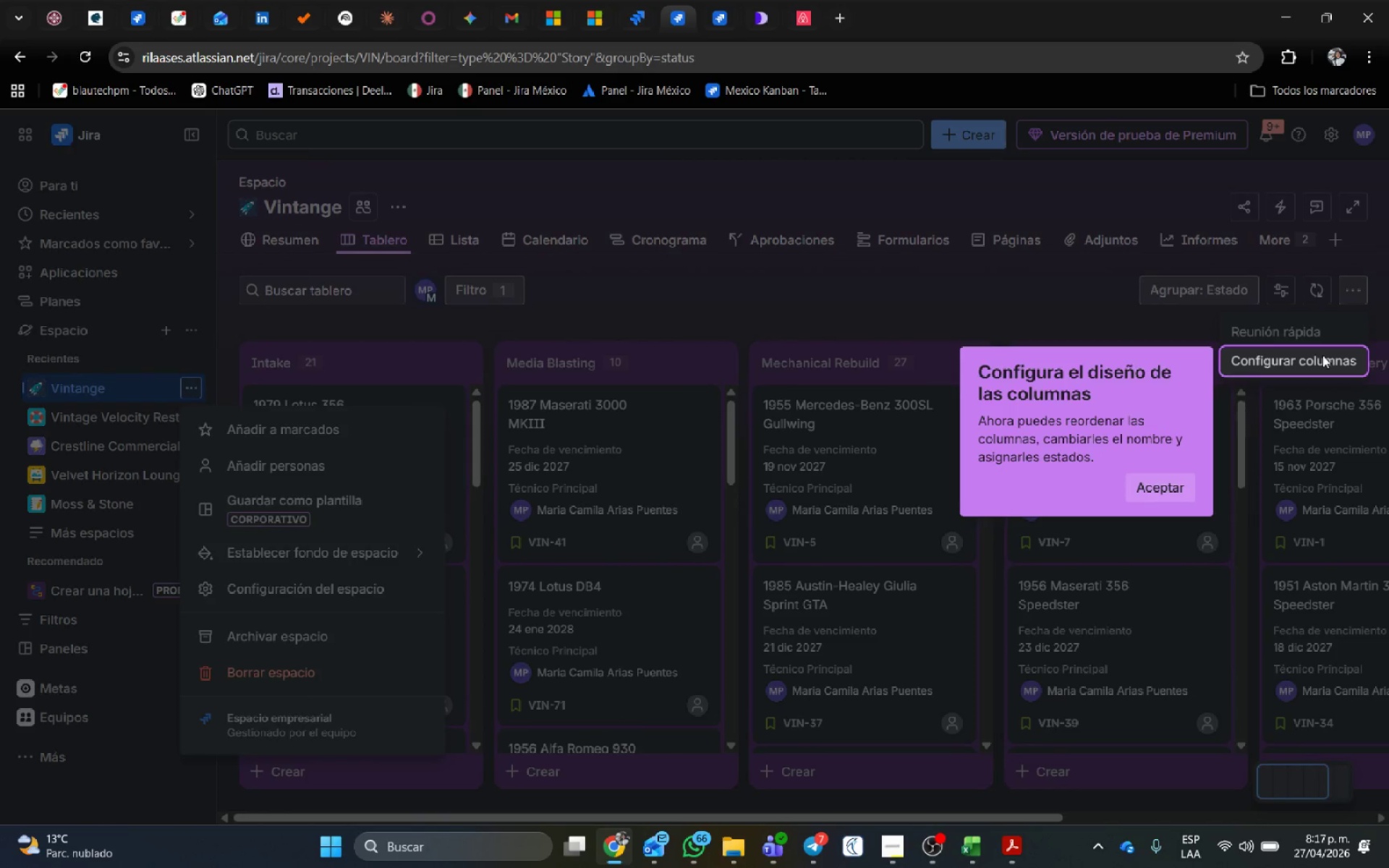 
left_click([1322, 355])
 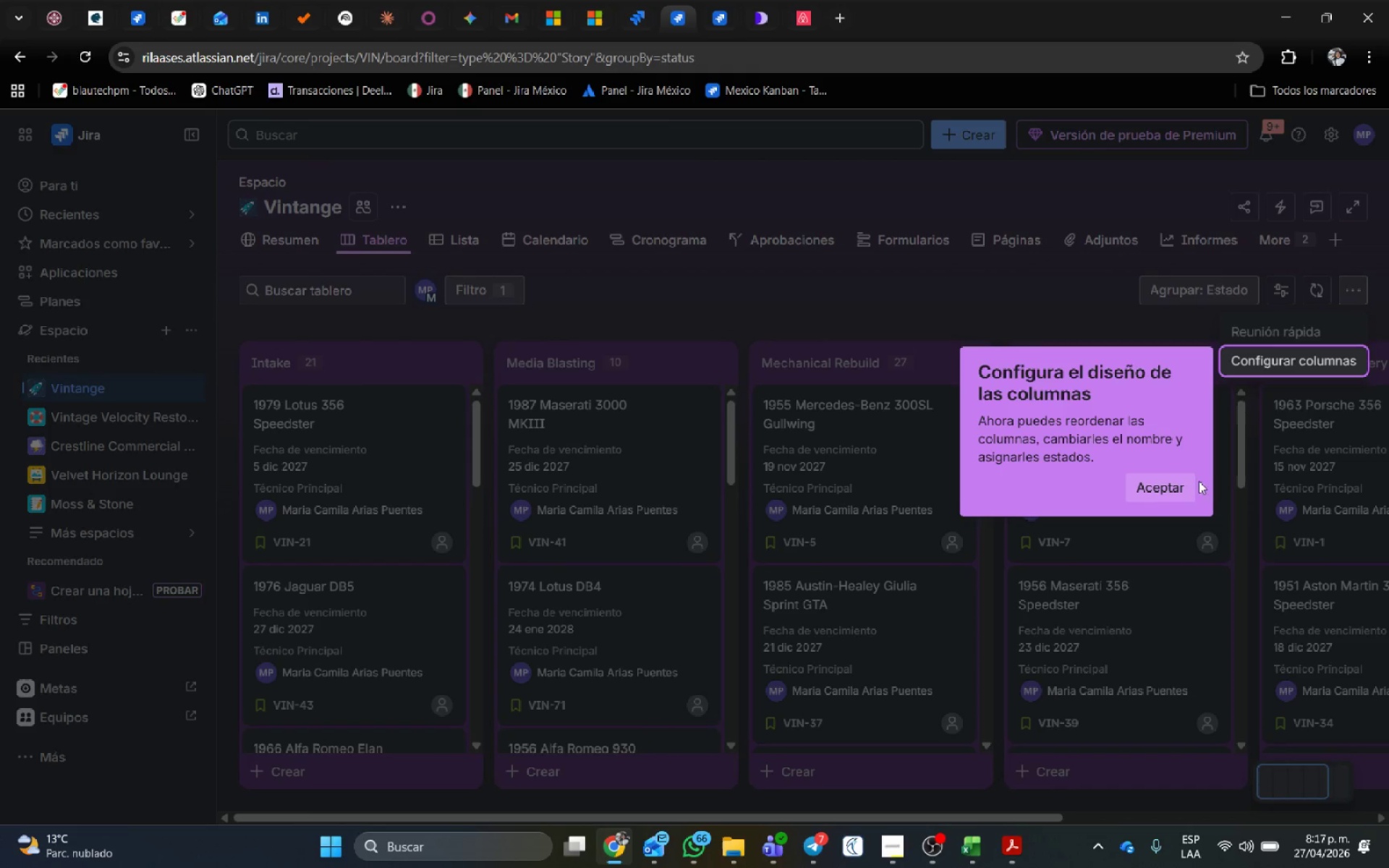 
left_click([1168, 493])
 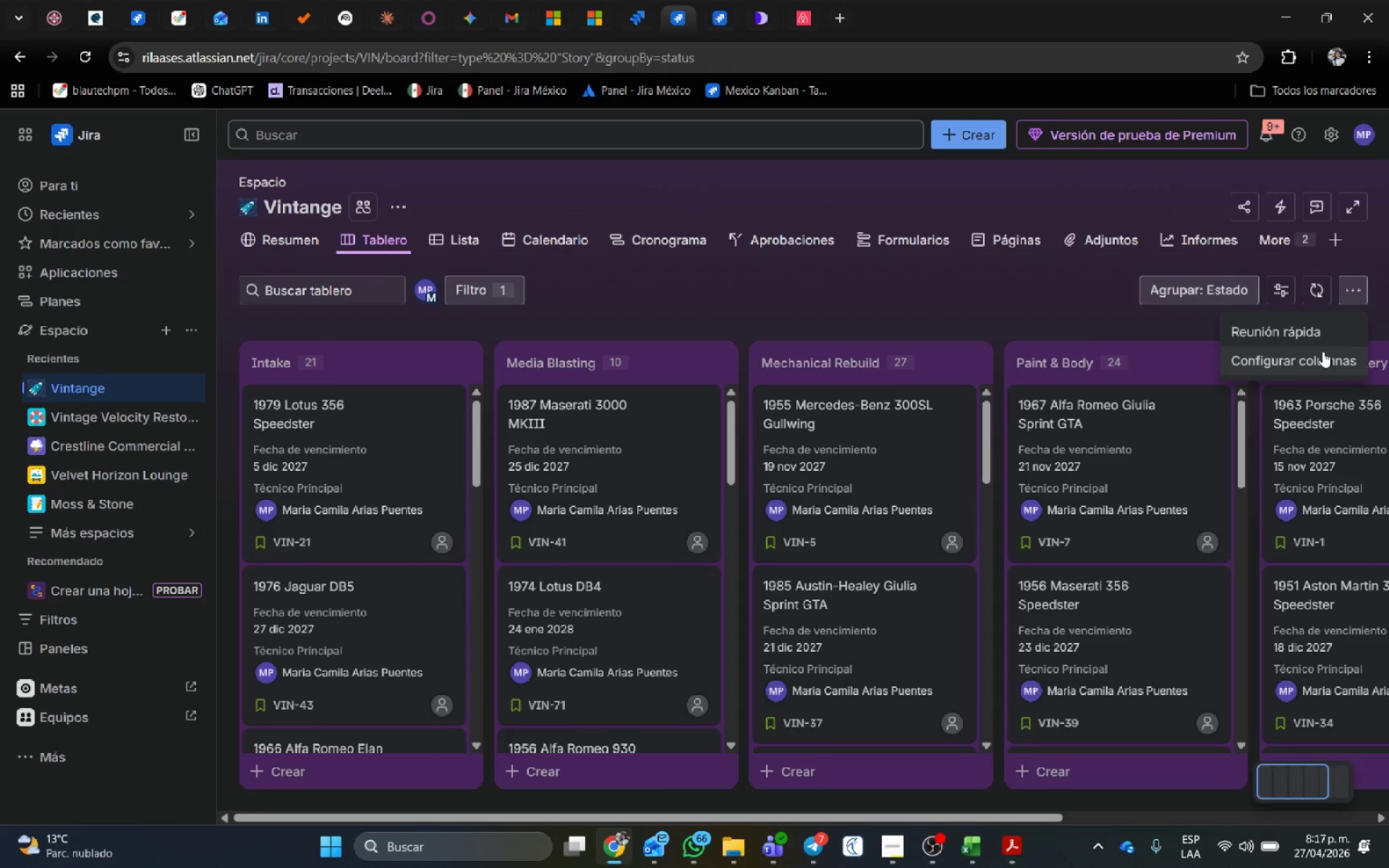 
left_click([1319, 358])
 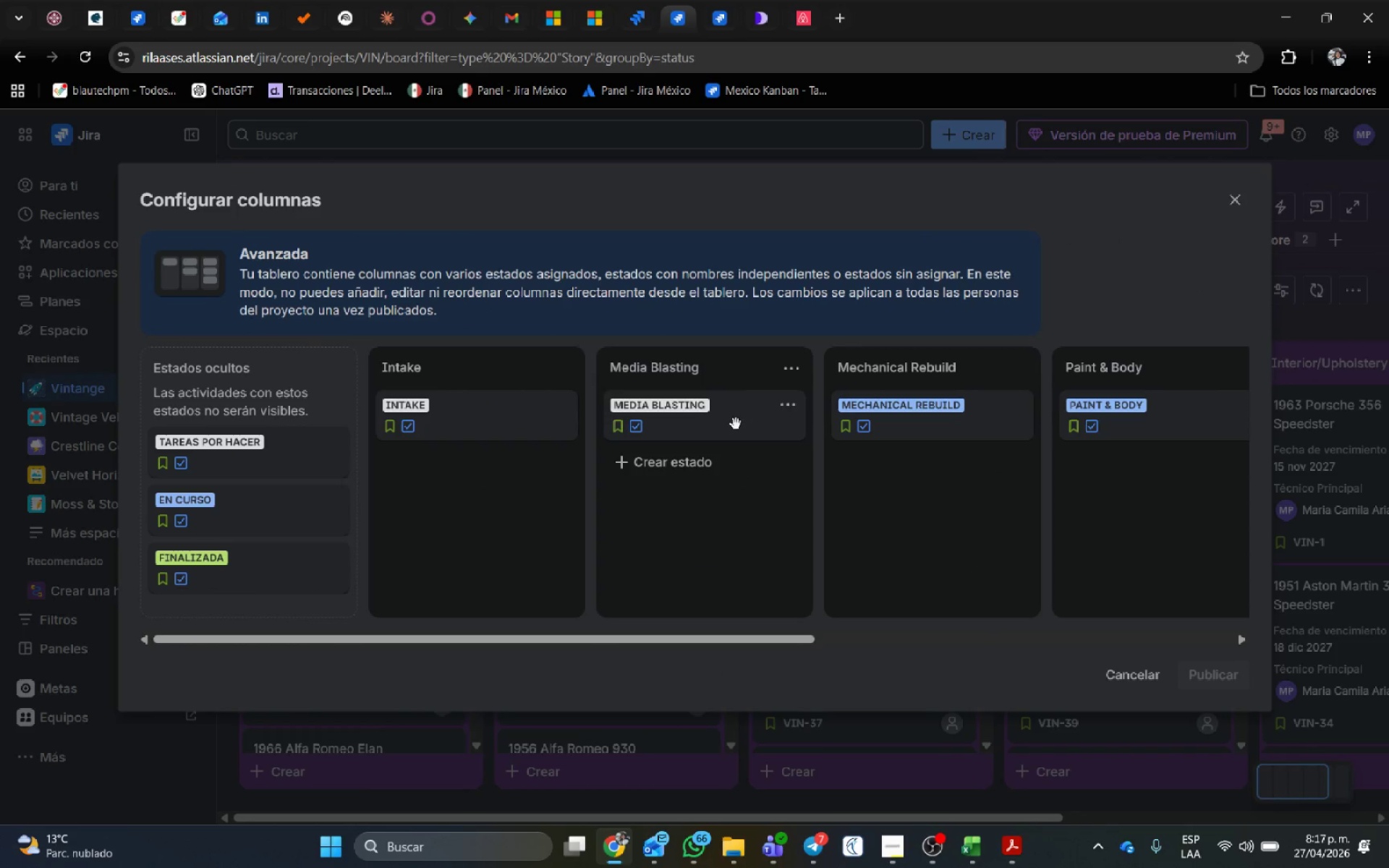 
left_click([790, 401])
 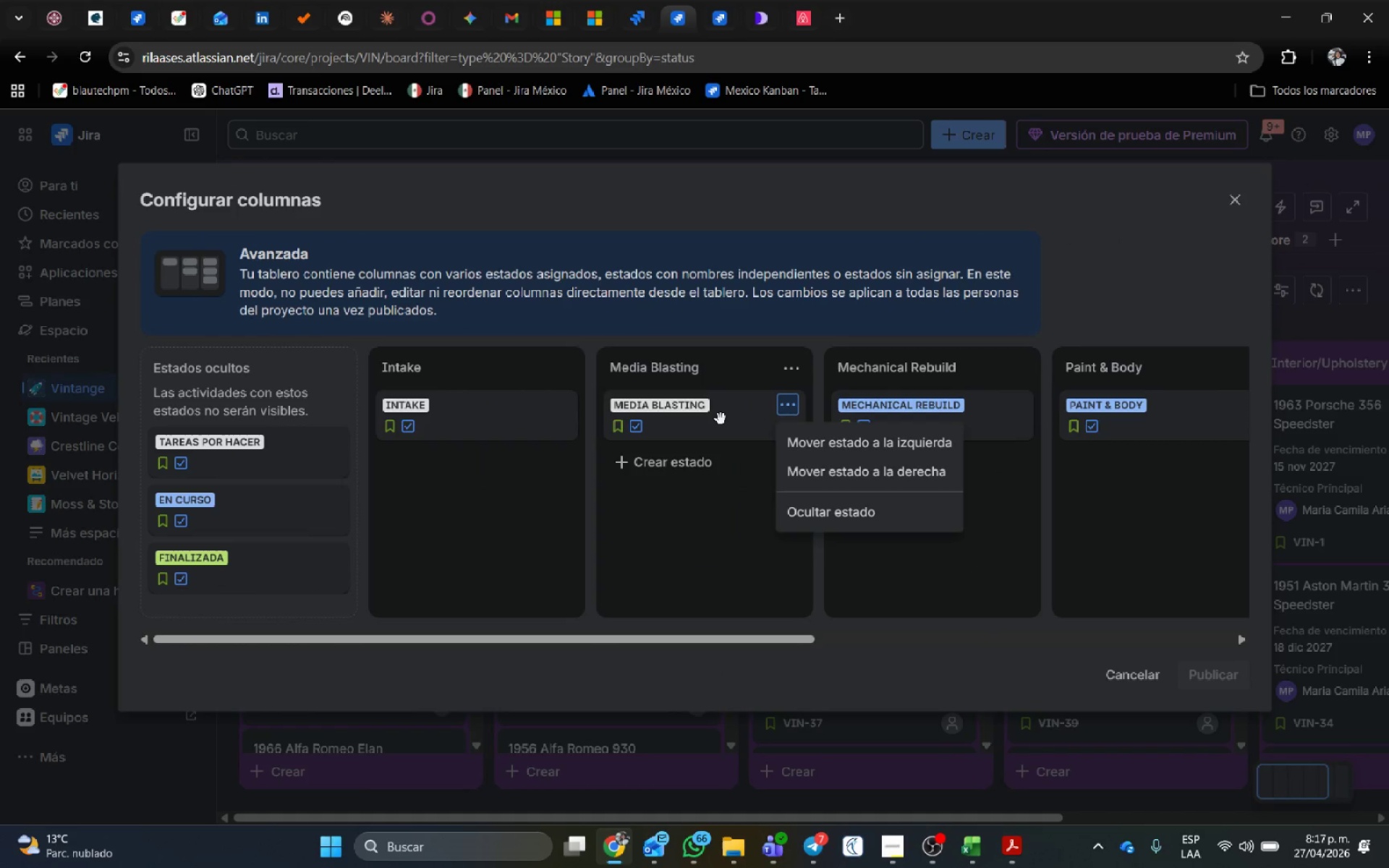 
left_click([721, 425])
 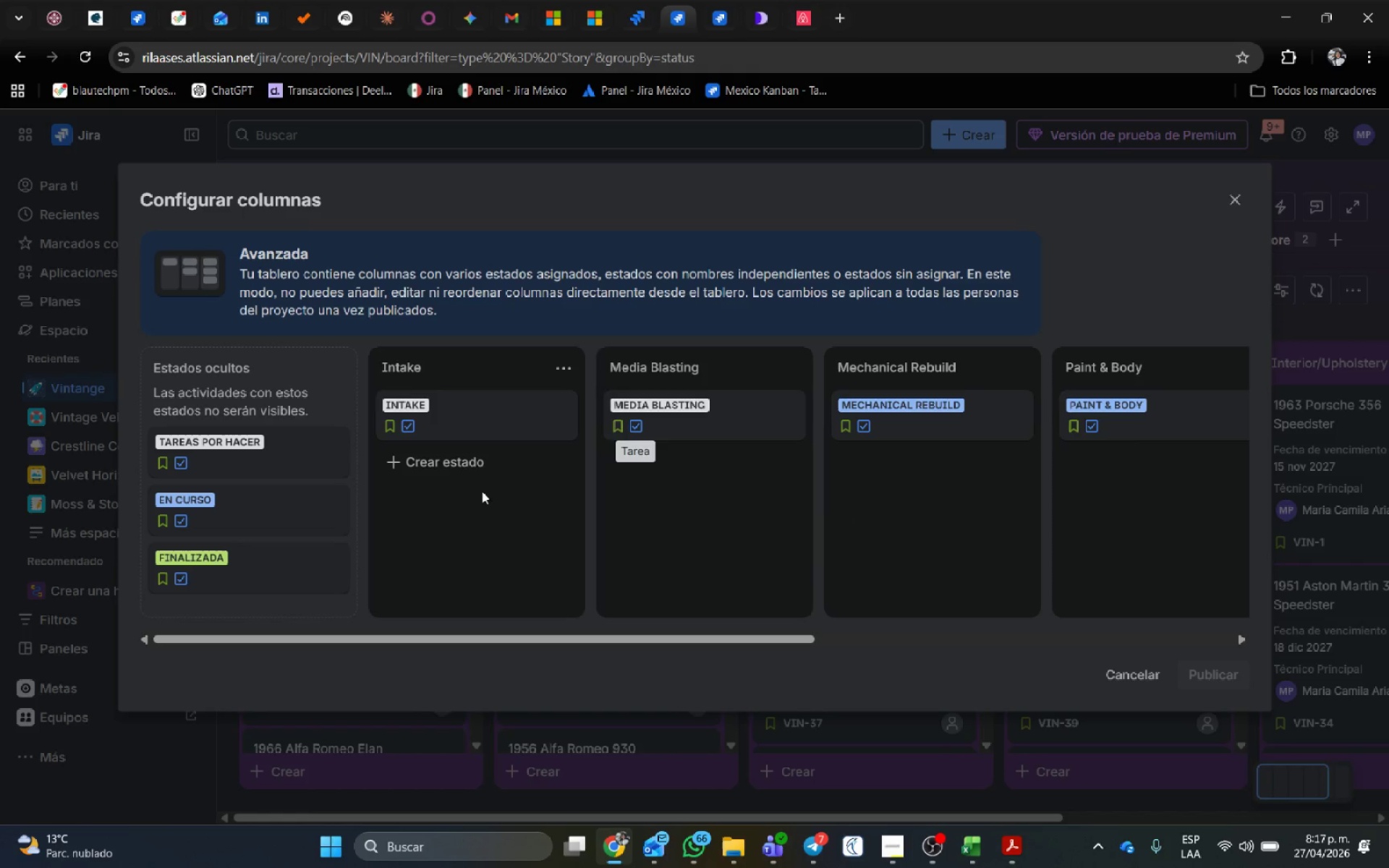 
scroll: coordinate [743, 428], scroll_direction: down, amount: 2.0
 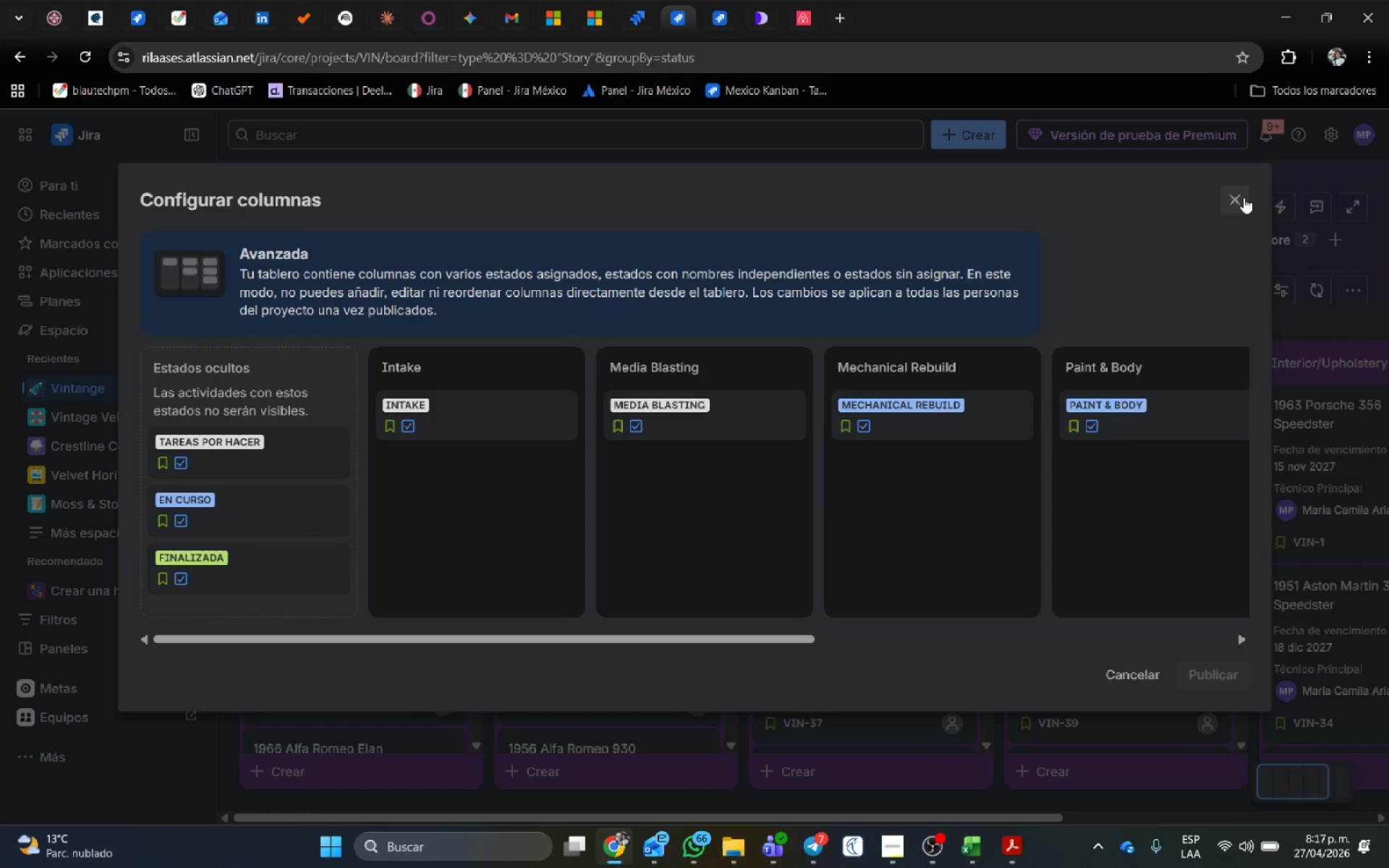 
left_click([1244, 197])
 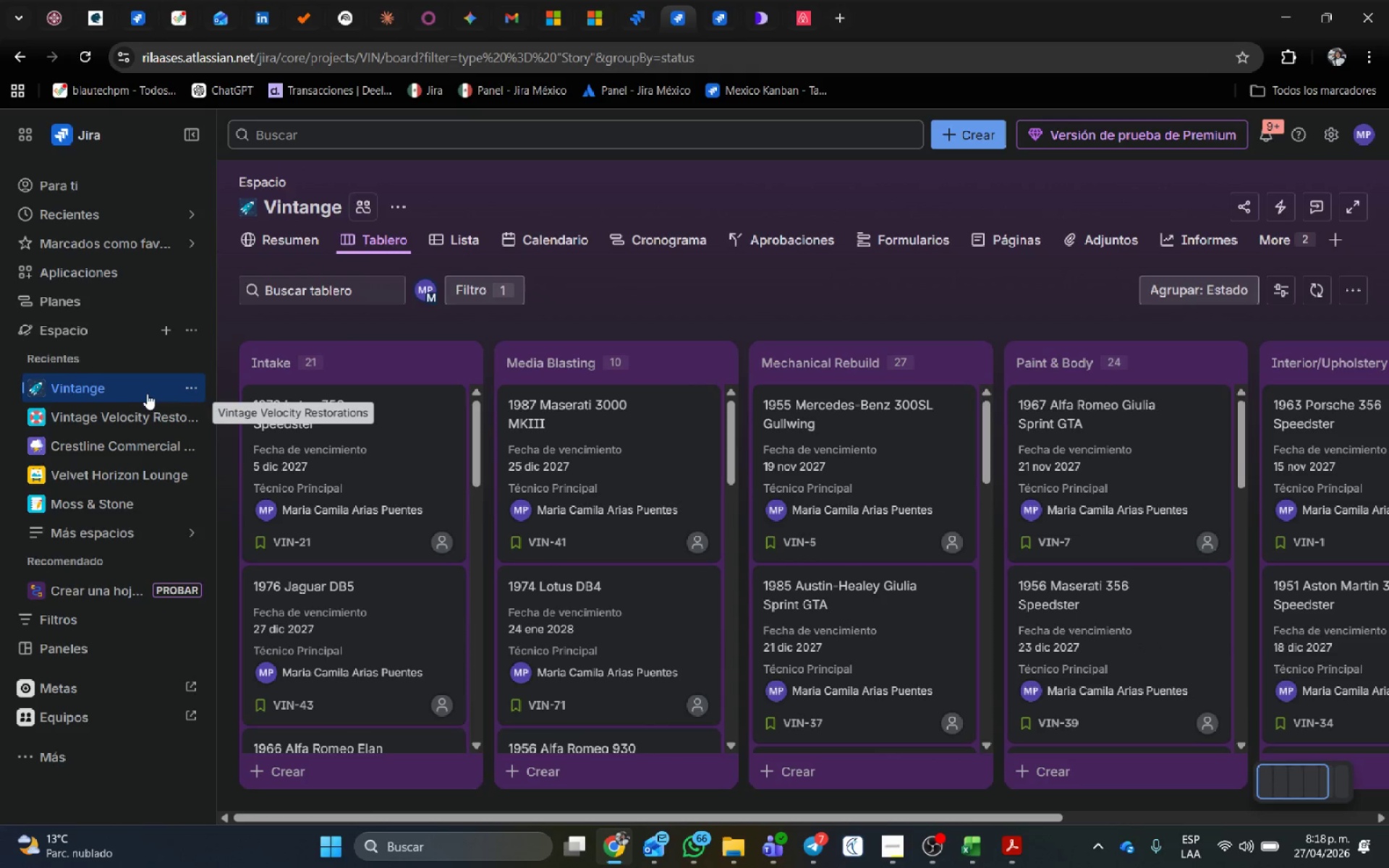 
left_click([194, 380])
 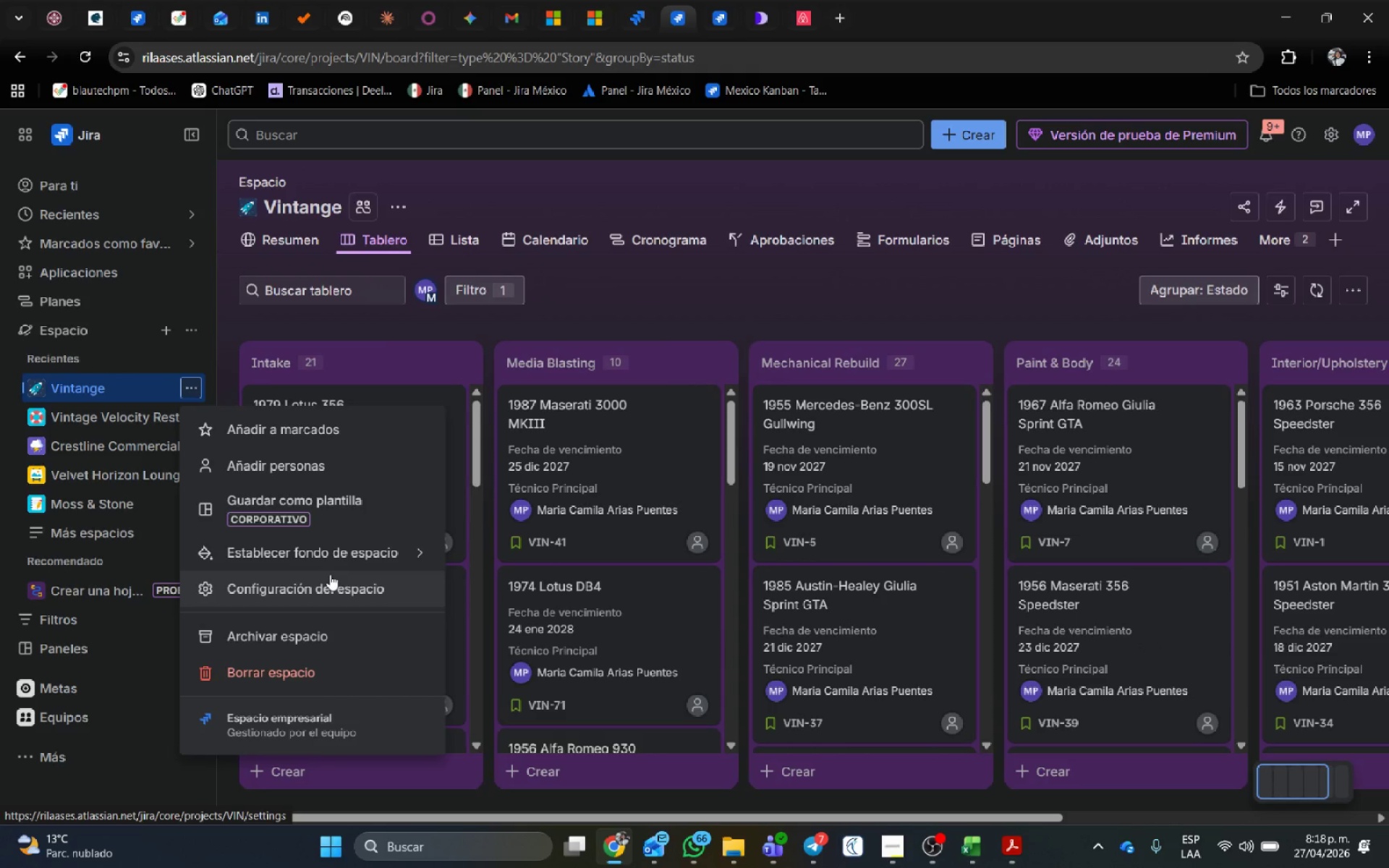 
left_click([331, 579])
 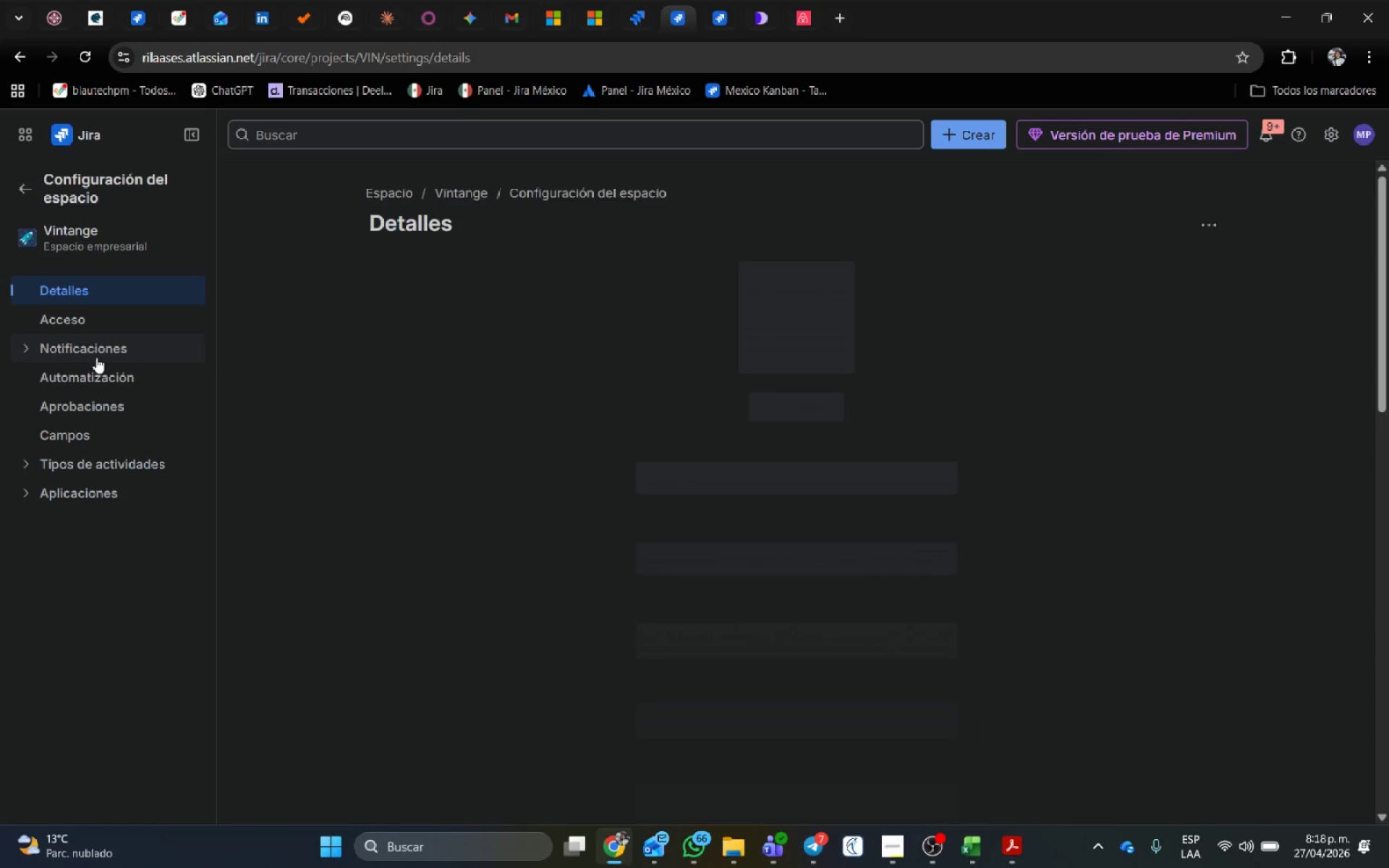 
left_click([105, 369])
 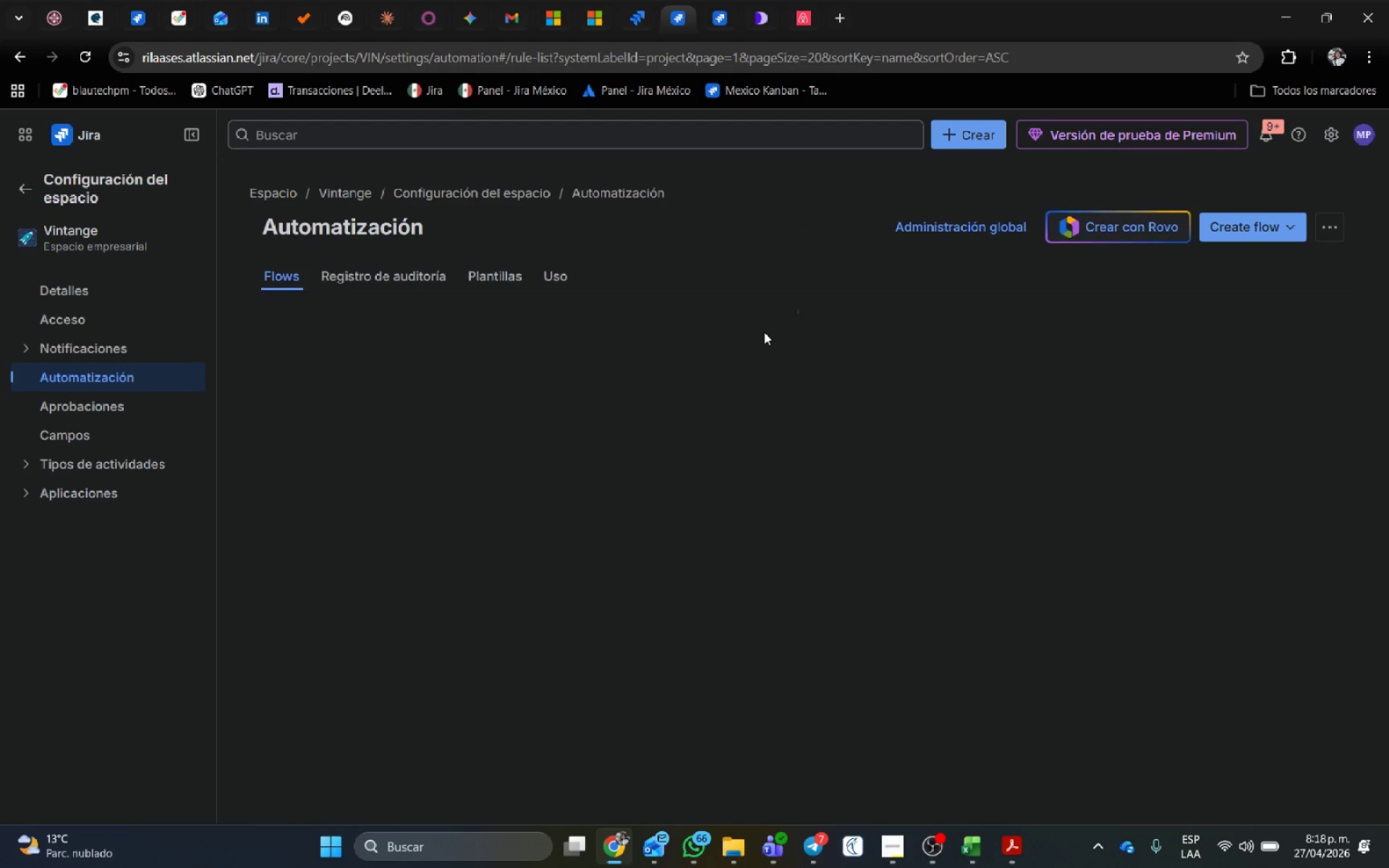 
wait(10.3)
 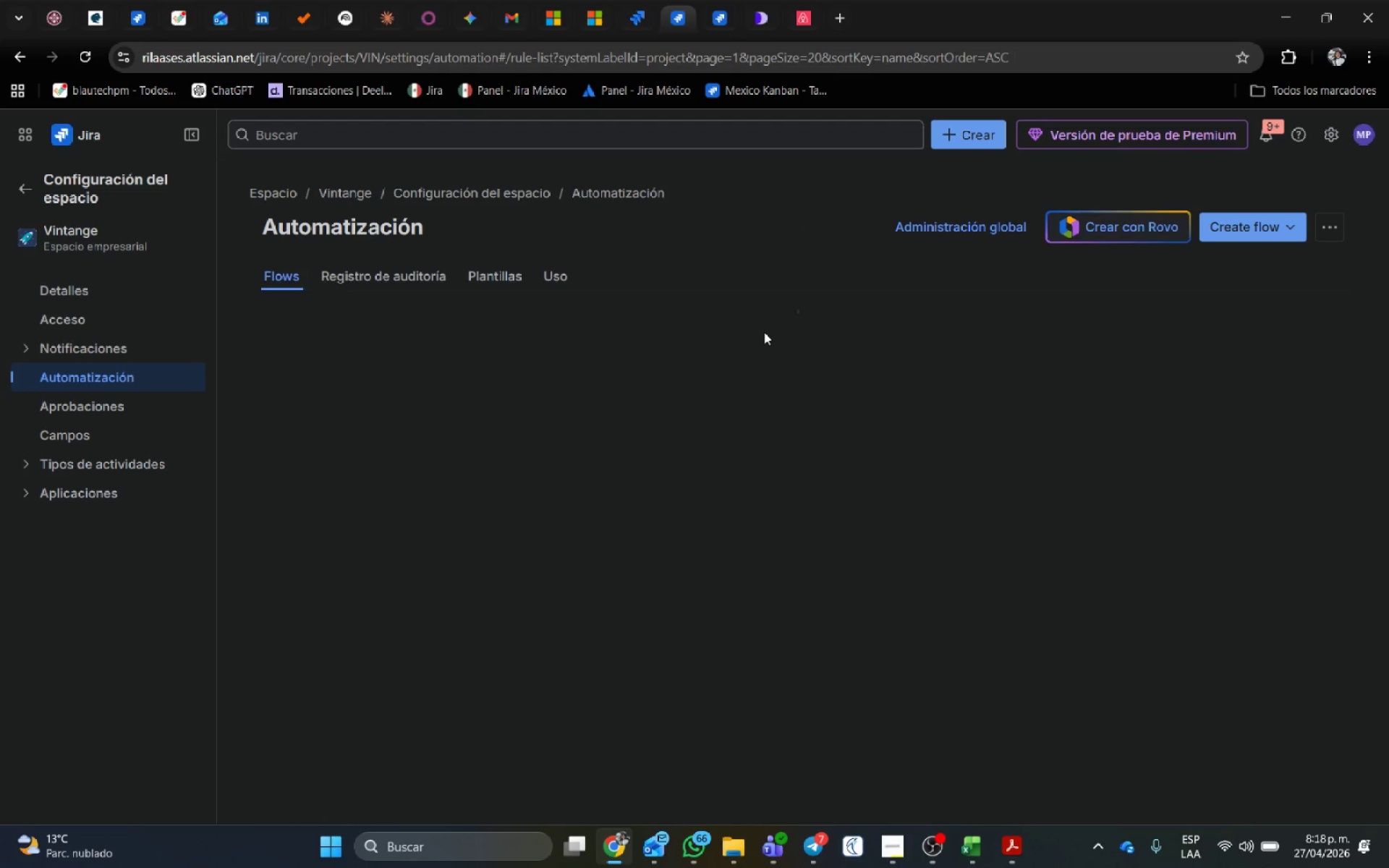 
scroll: coordinate [674, 211], scroll_direction: down, amount: 2.0
 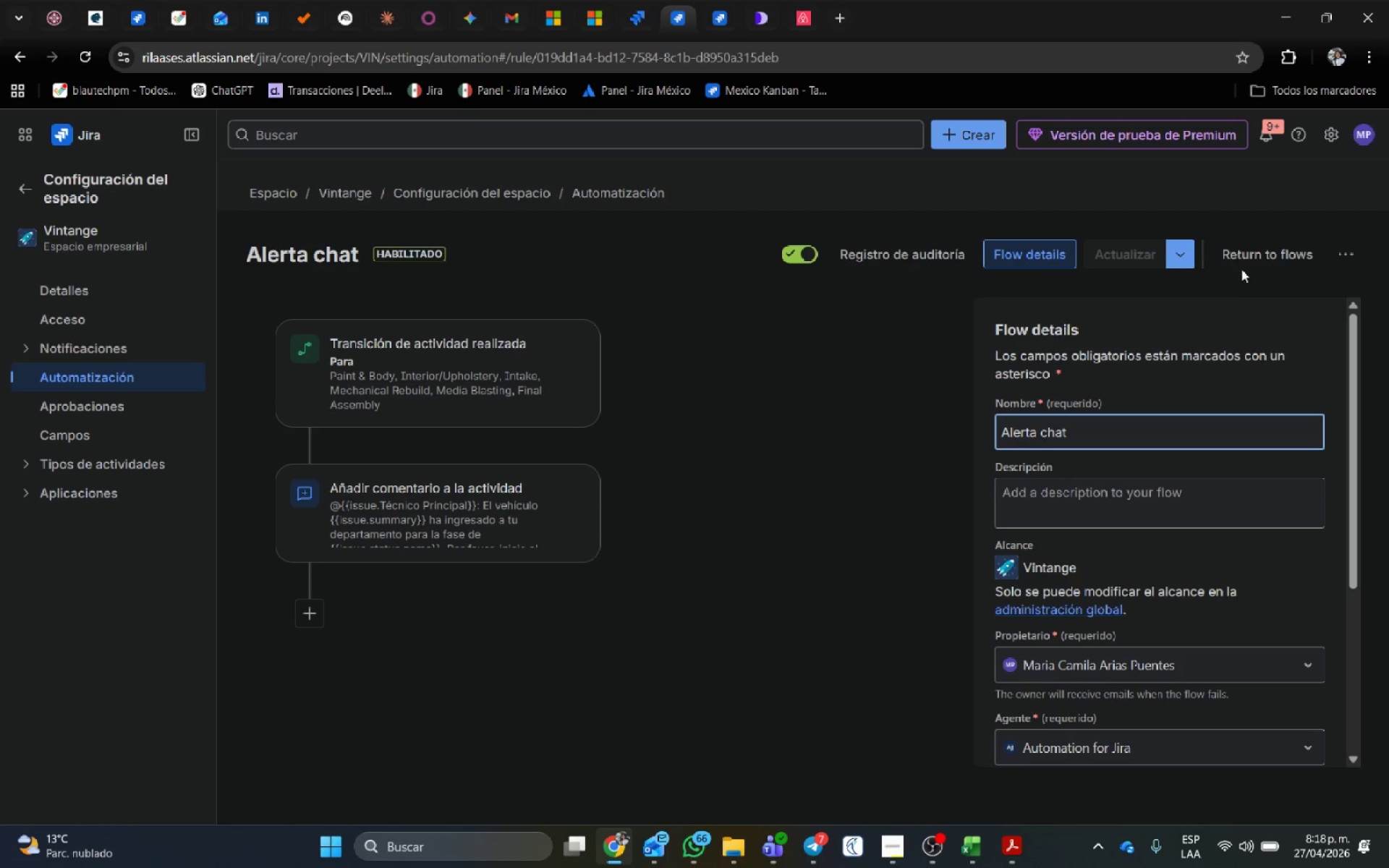 
left_click([1248, 255])
 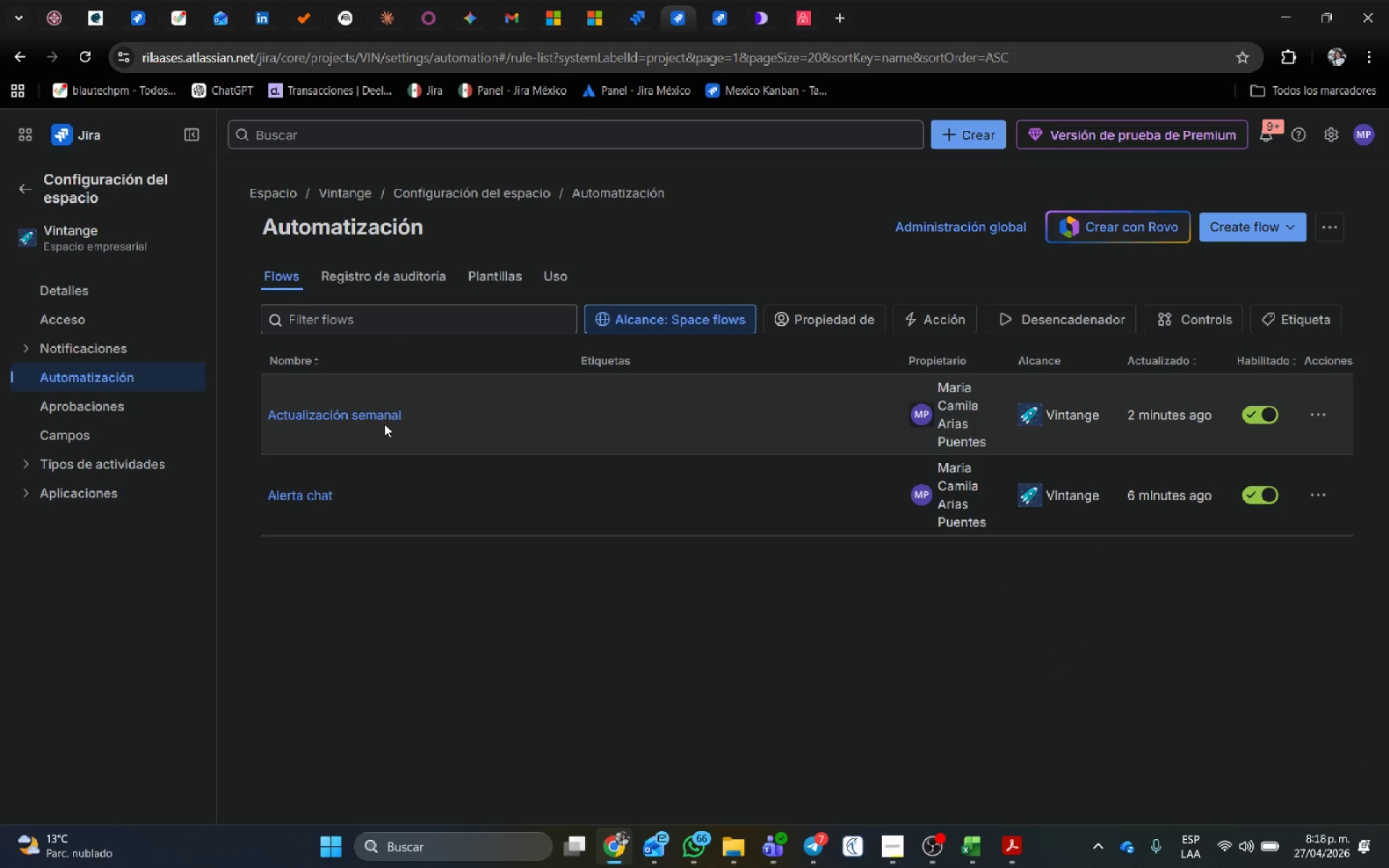 
left_click([382, 412])
 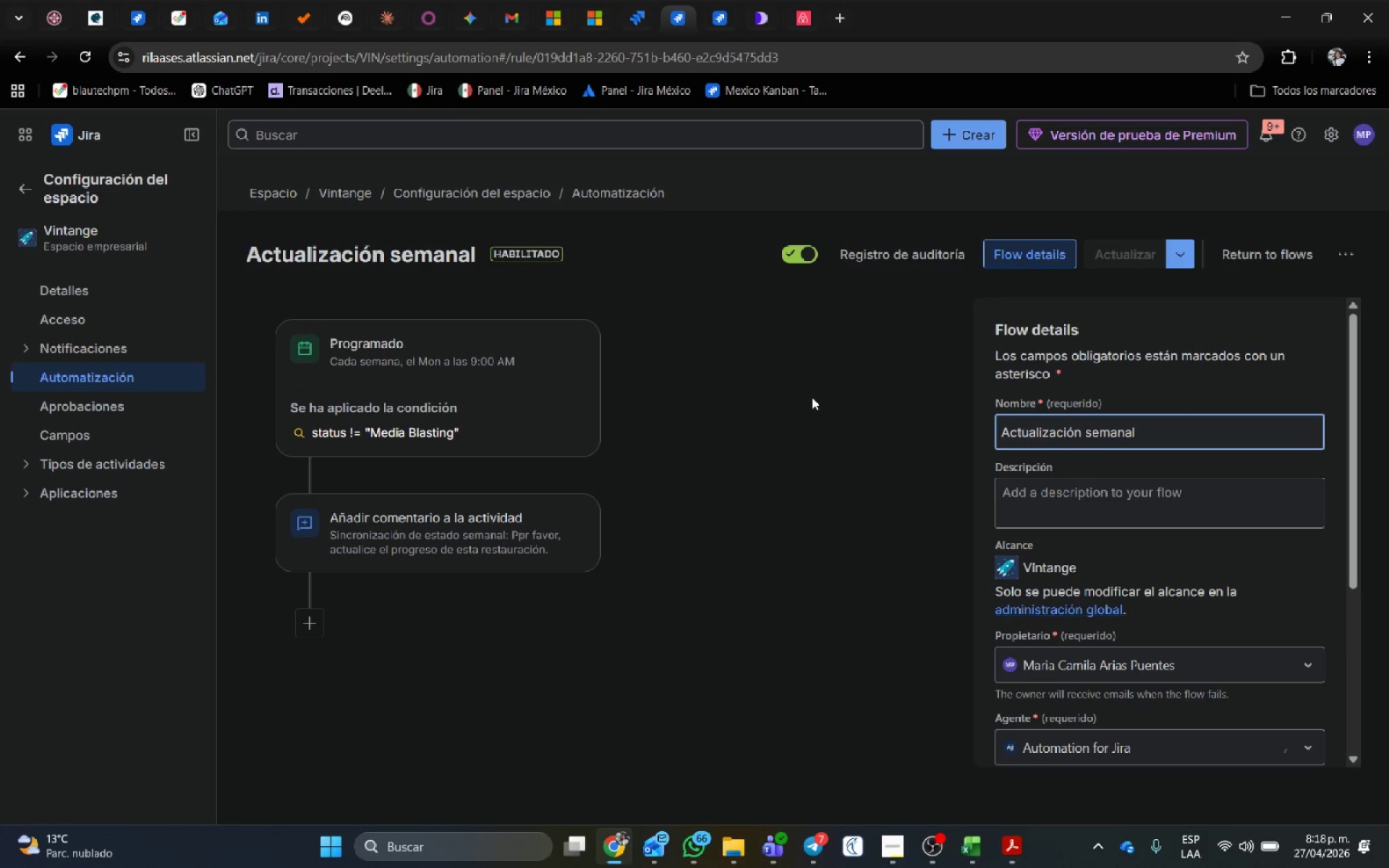 
scroll: coordinate [726, 529], scroll_direction: down, amount: 2.0
 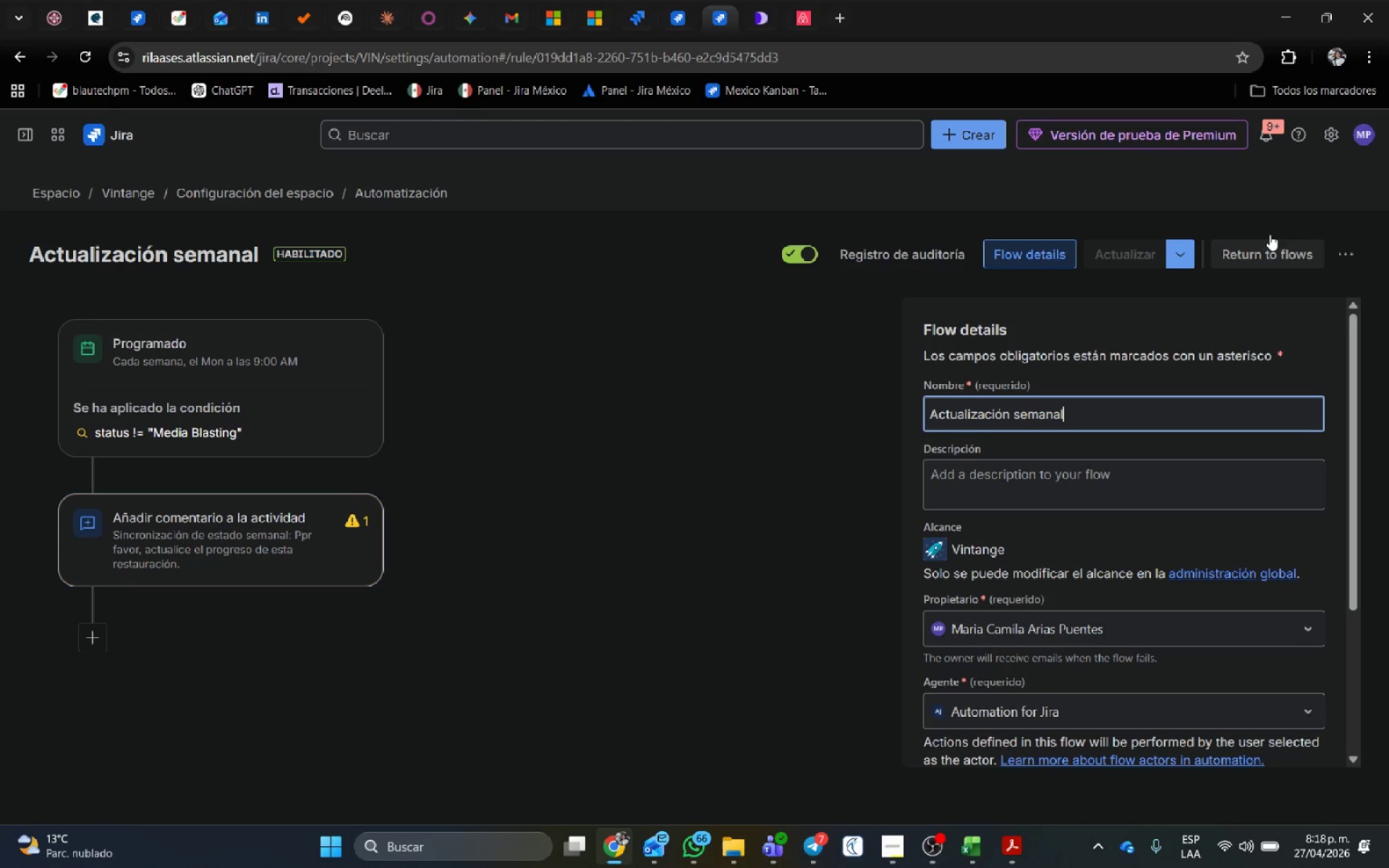 
mouse_move([46, 195])
 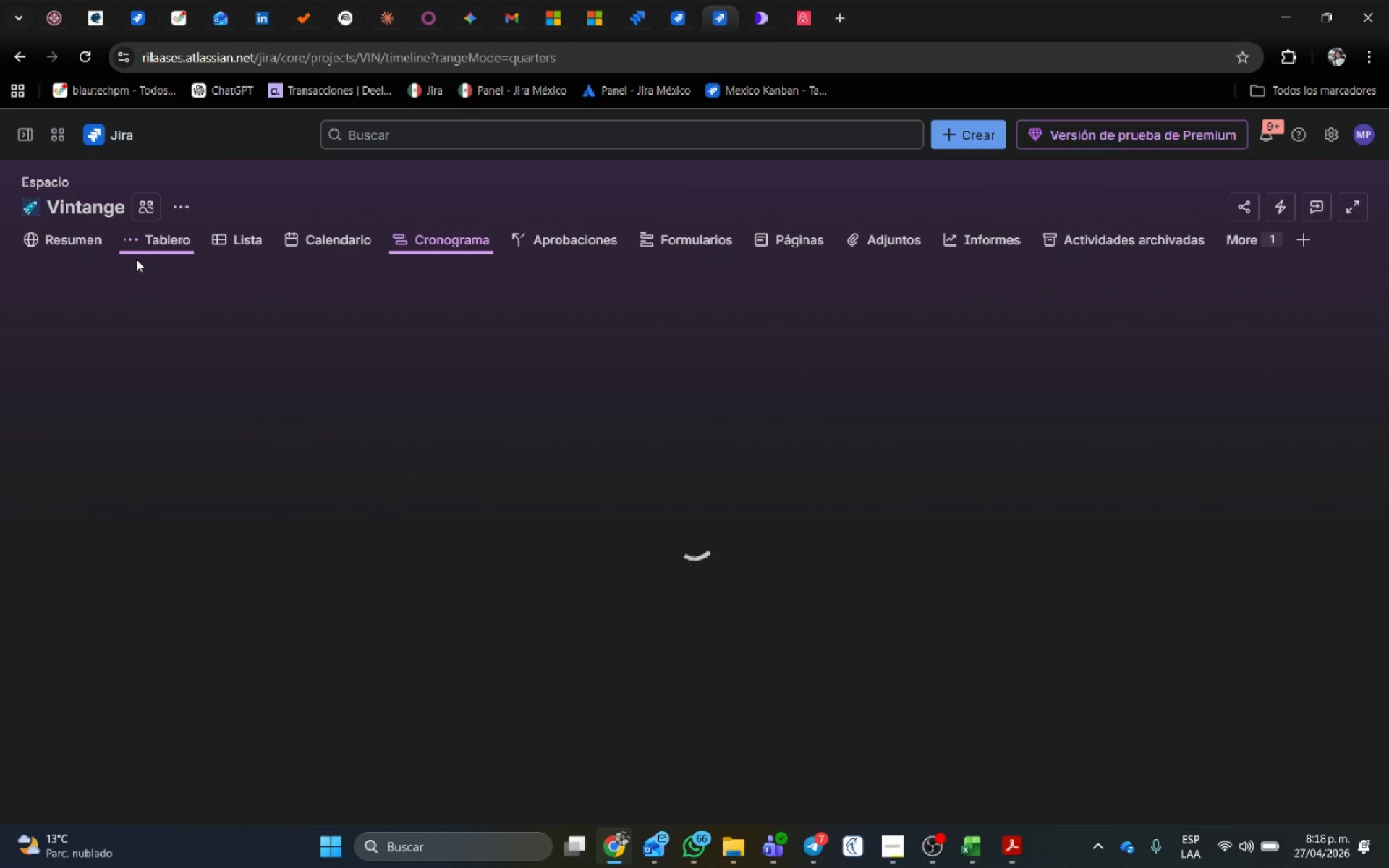 
wait(8.25)
 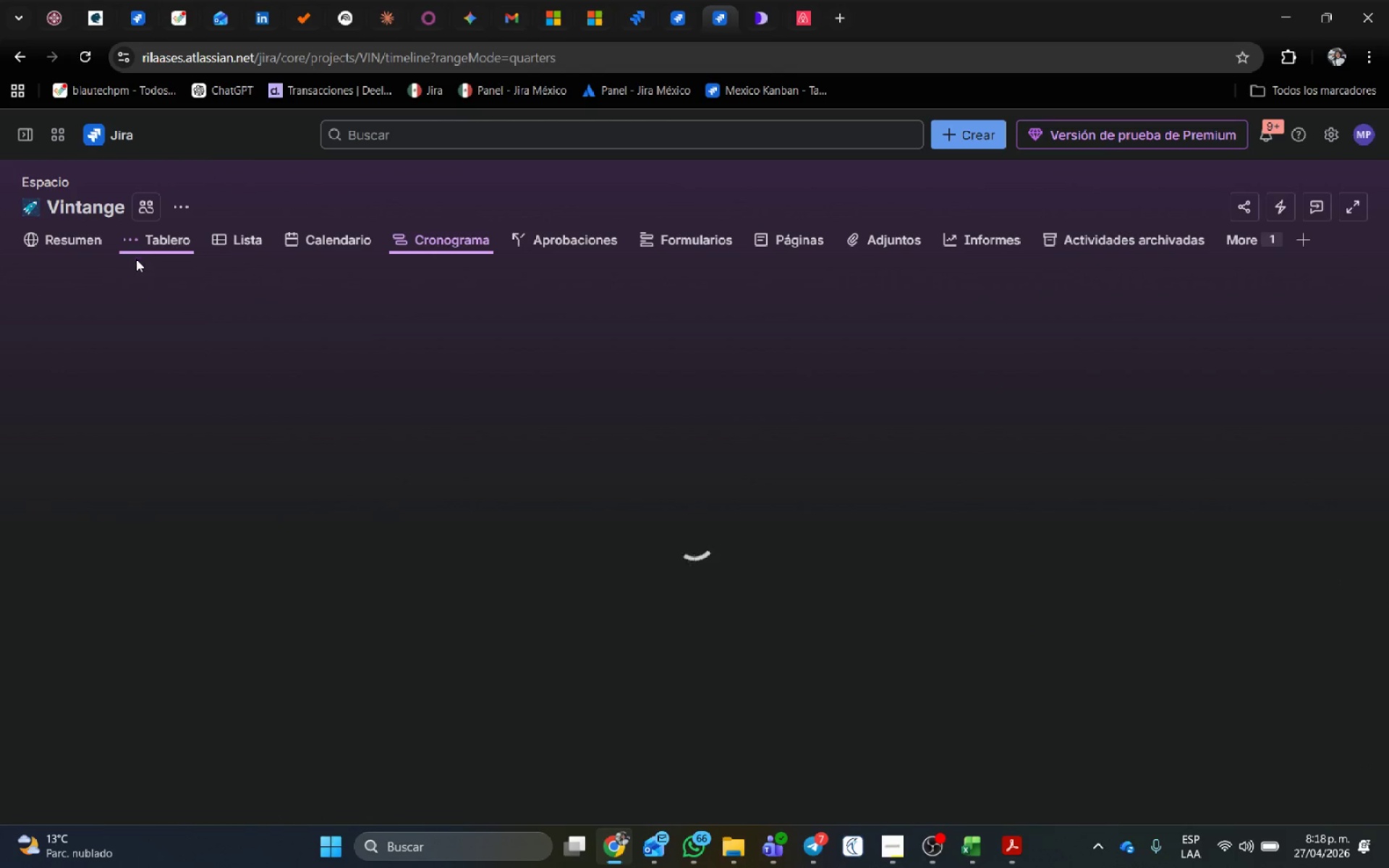 
left_click([173, 234])
 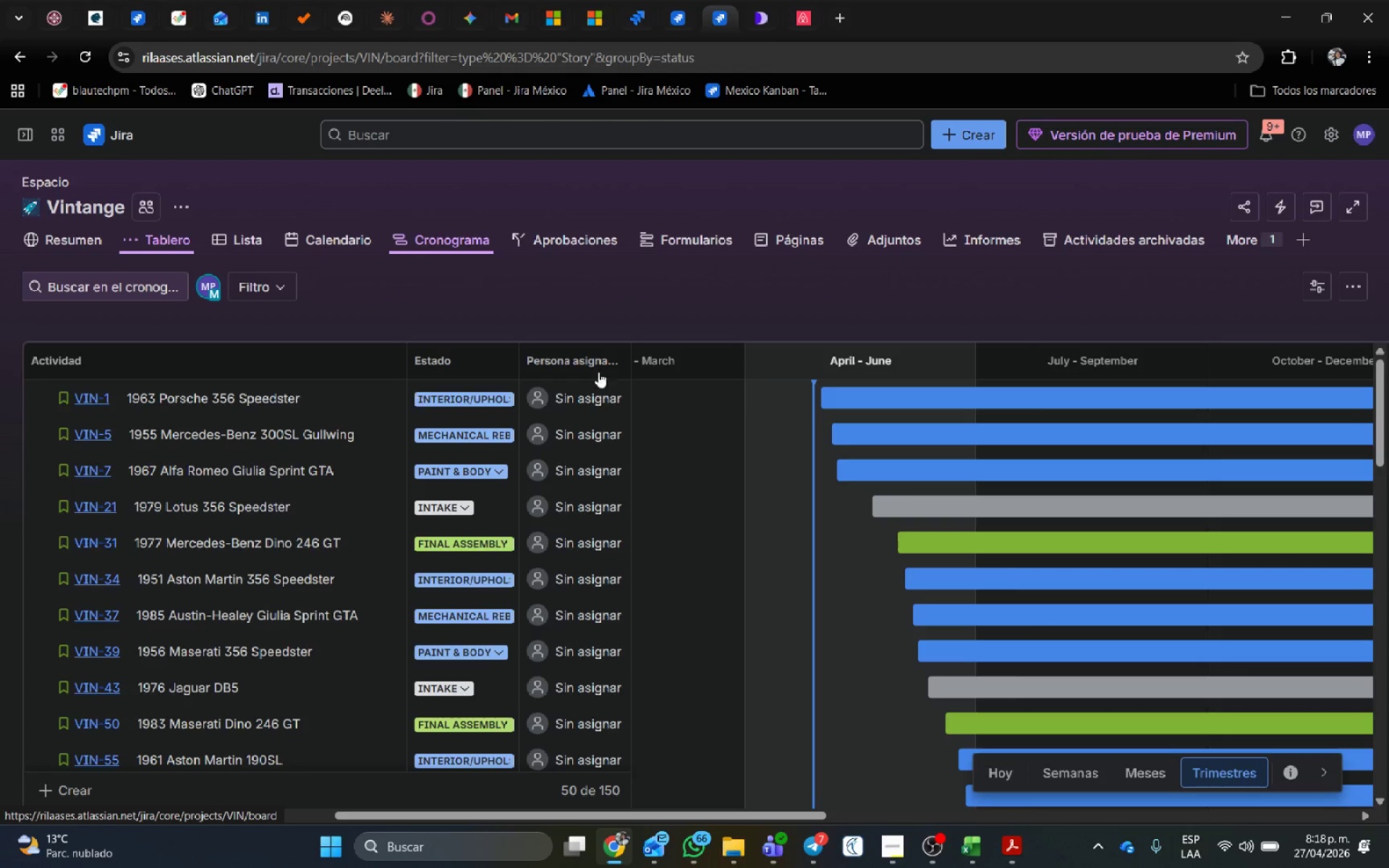 
mouse_move([107, 417])
 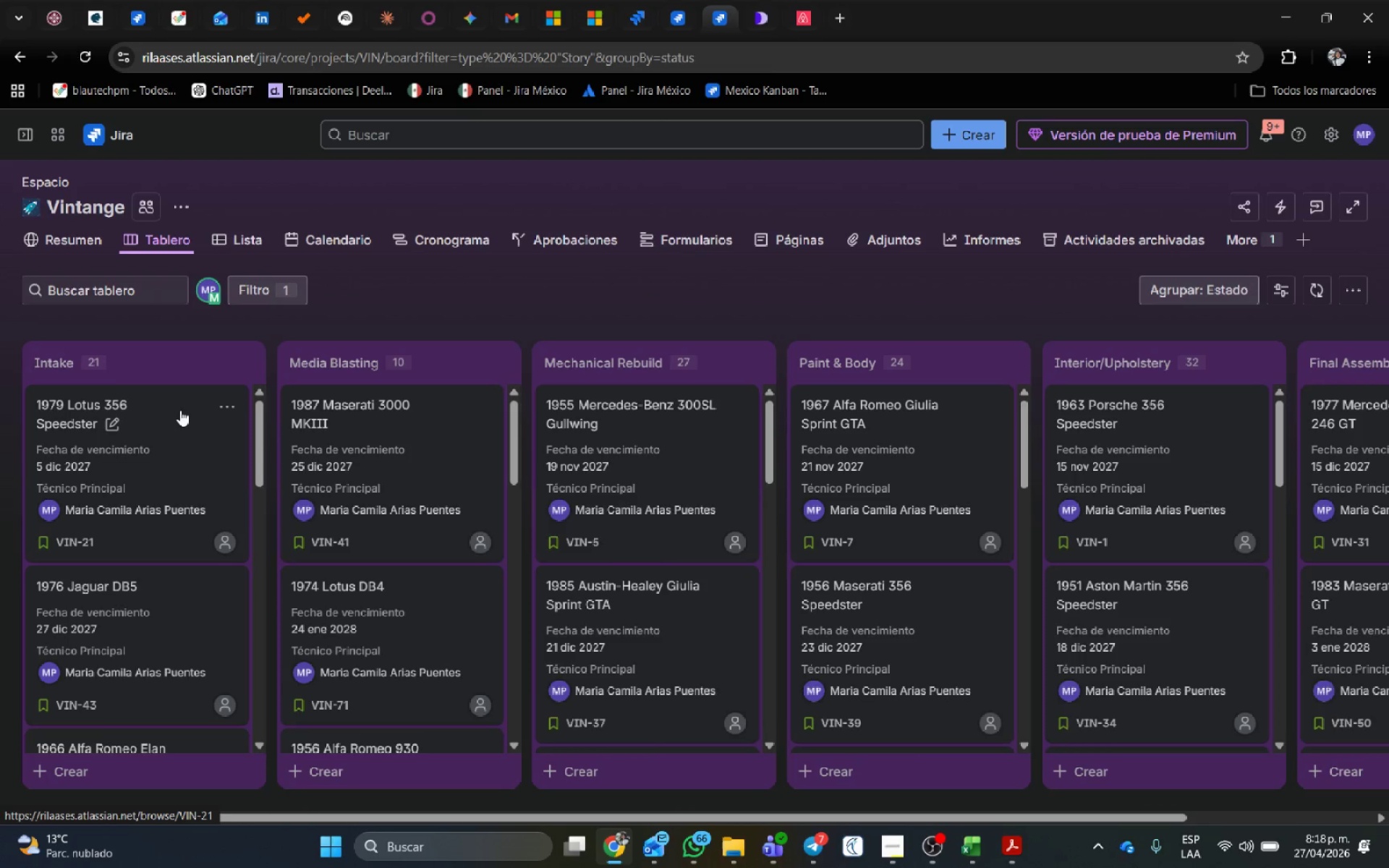 
left_click_drag(start_coordinate=[168, 407], to_coordinate=[407, 411])
 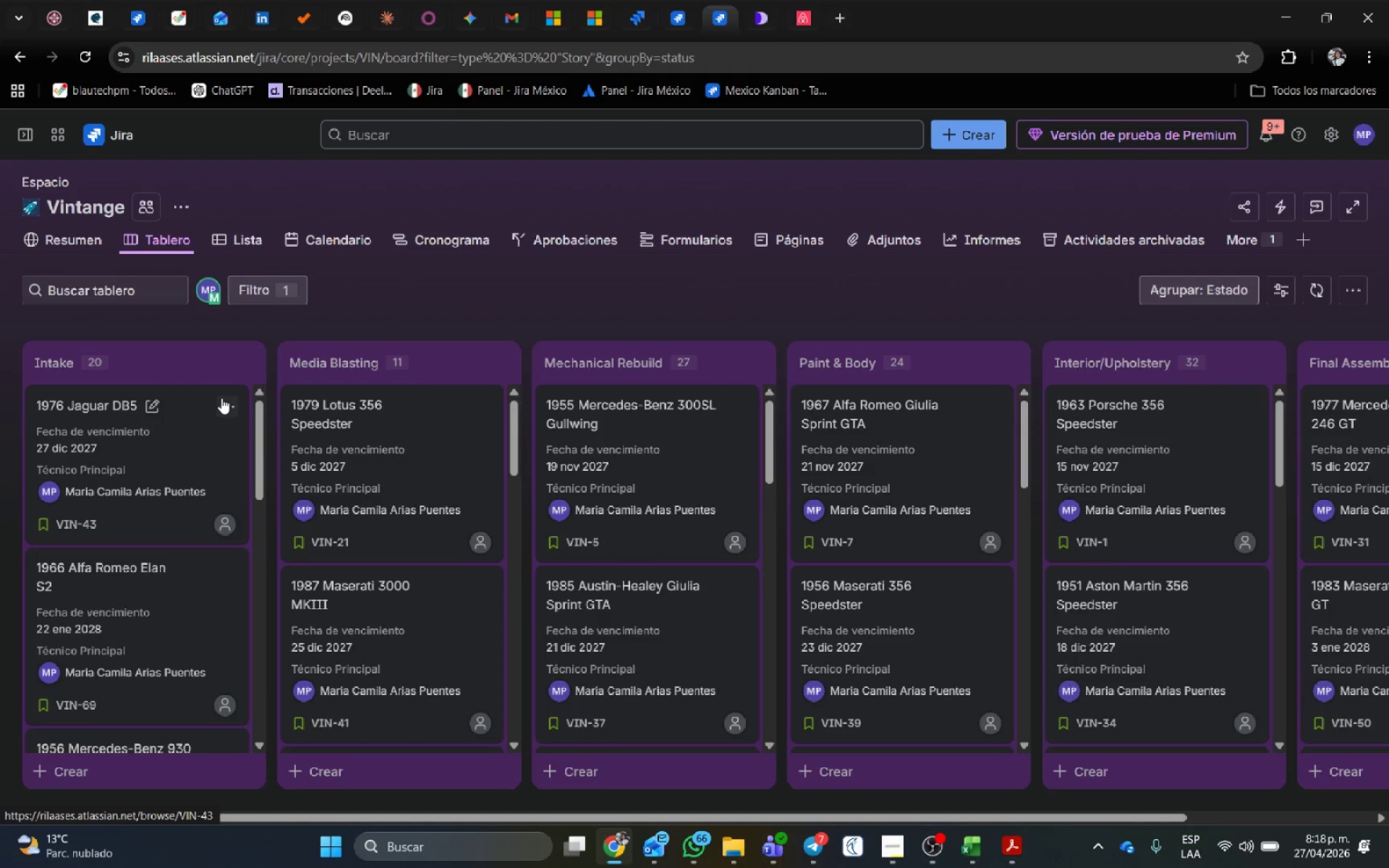 
left_click([199, 435])
 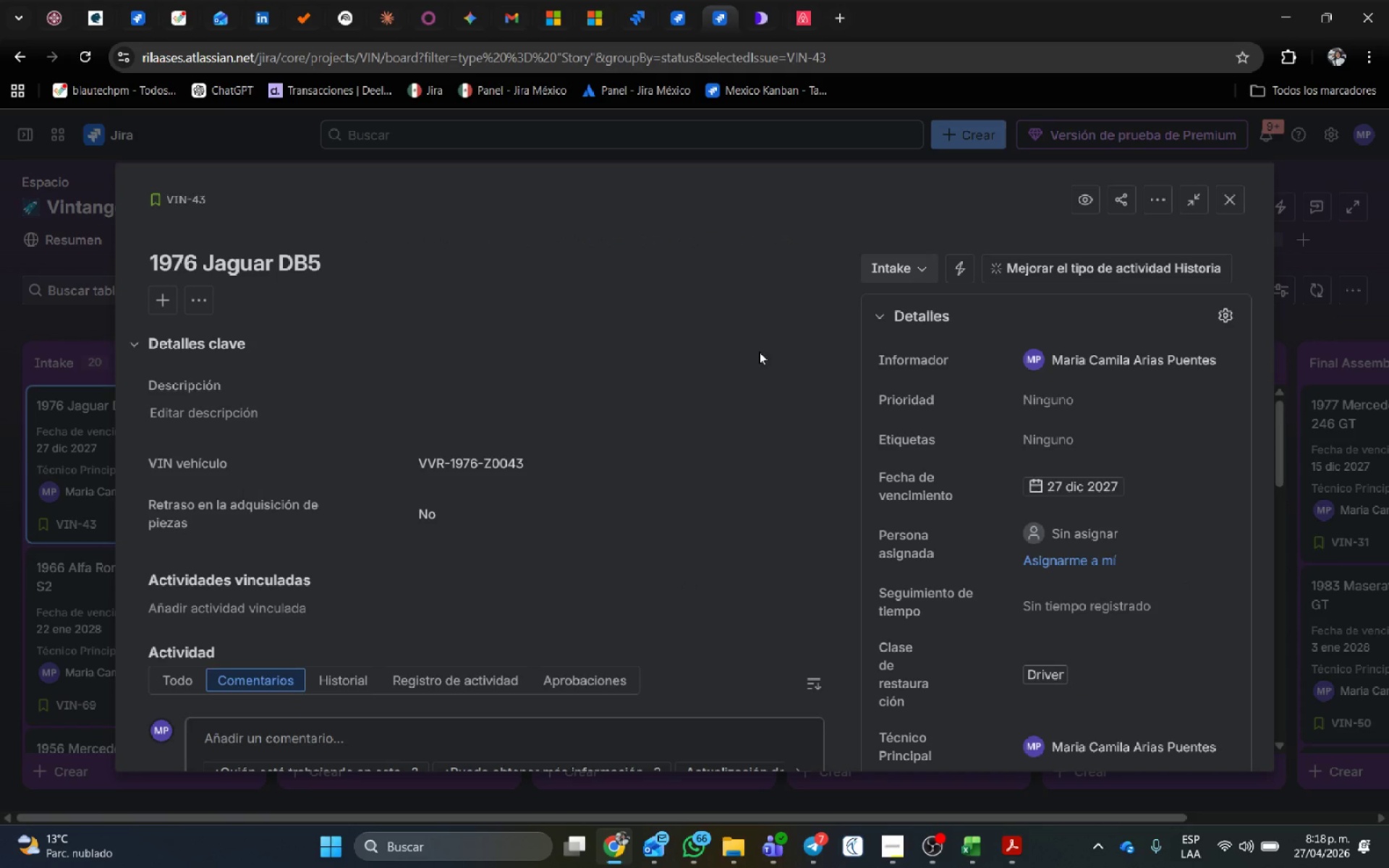 
wait(6.62)
 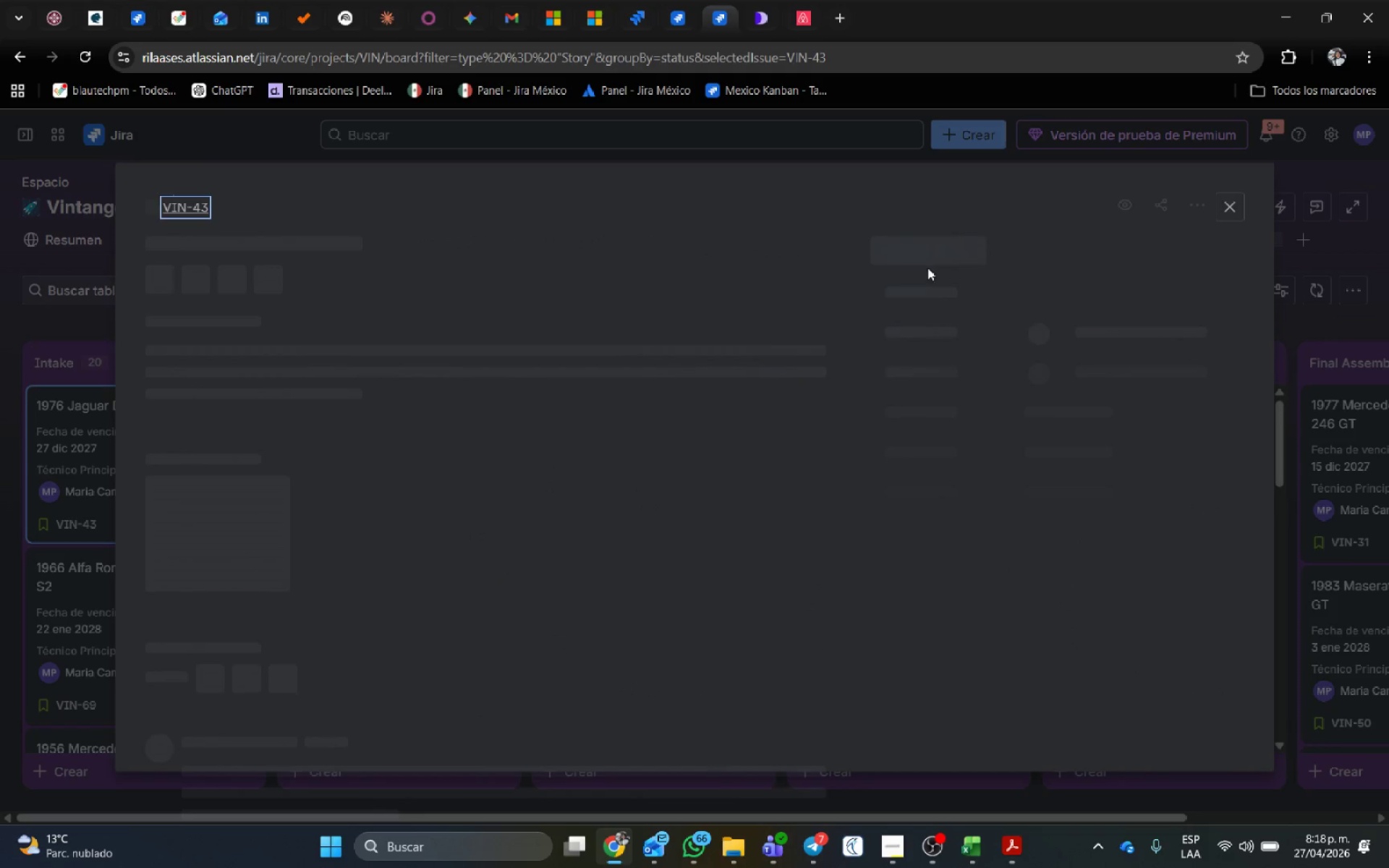 
mouse_move([279, 19])
 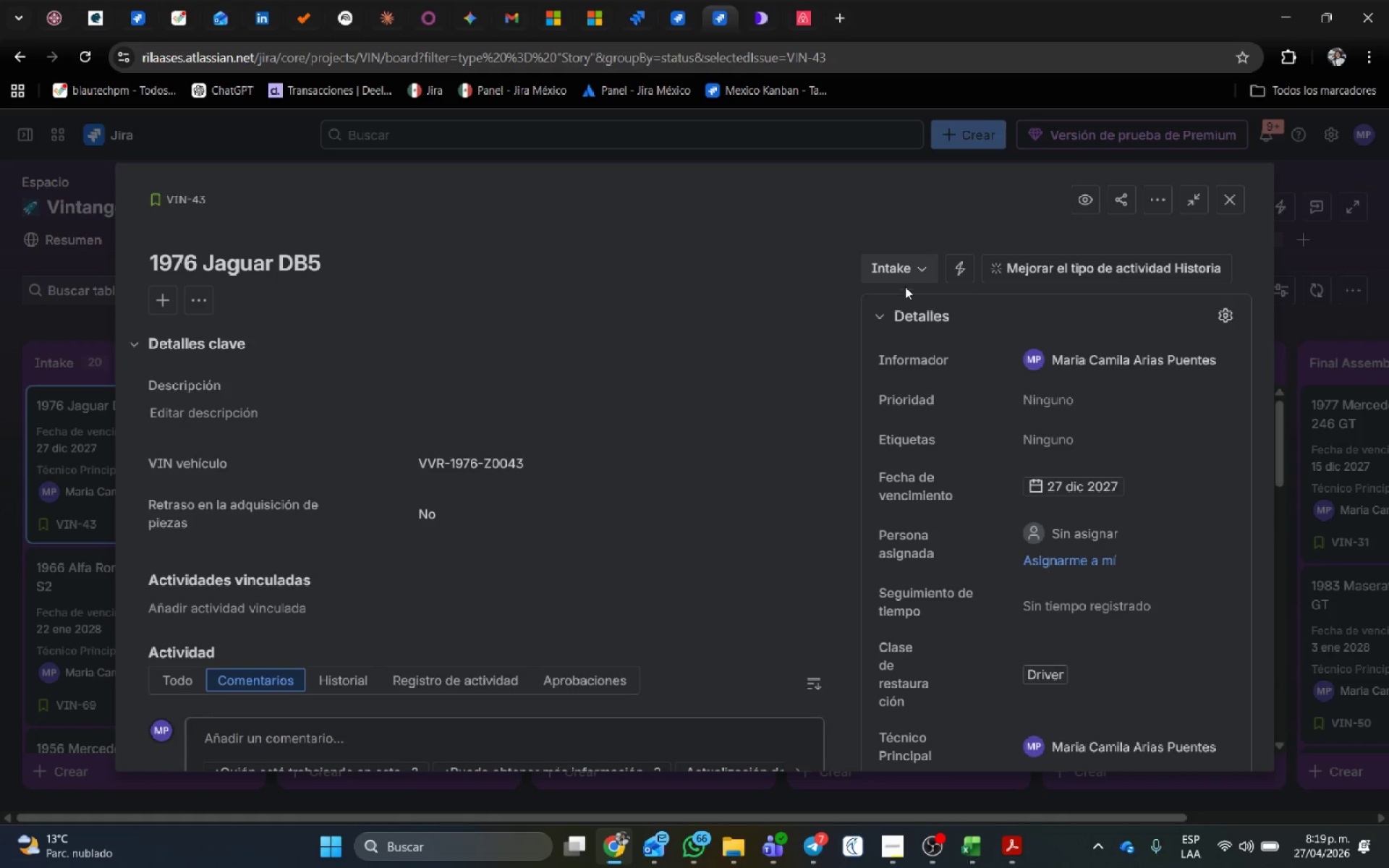 
left_click([899, 273])
 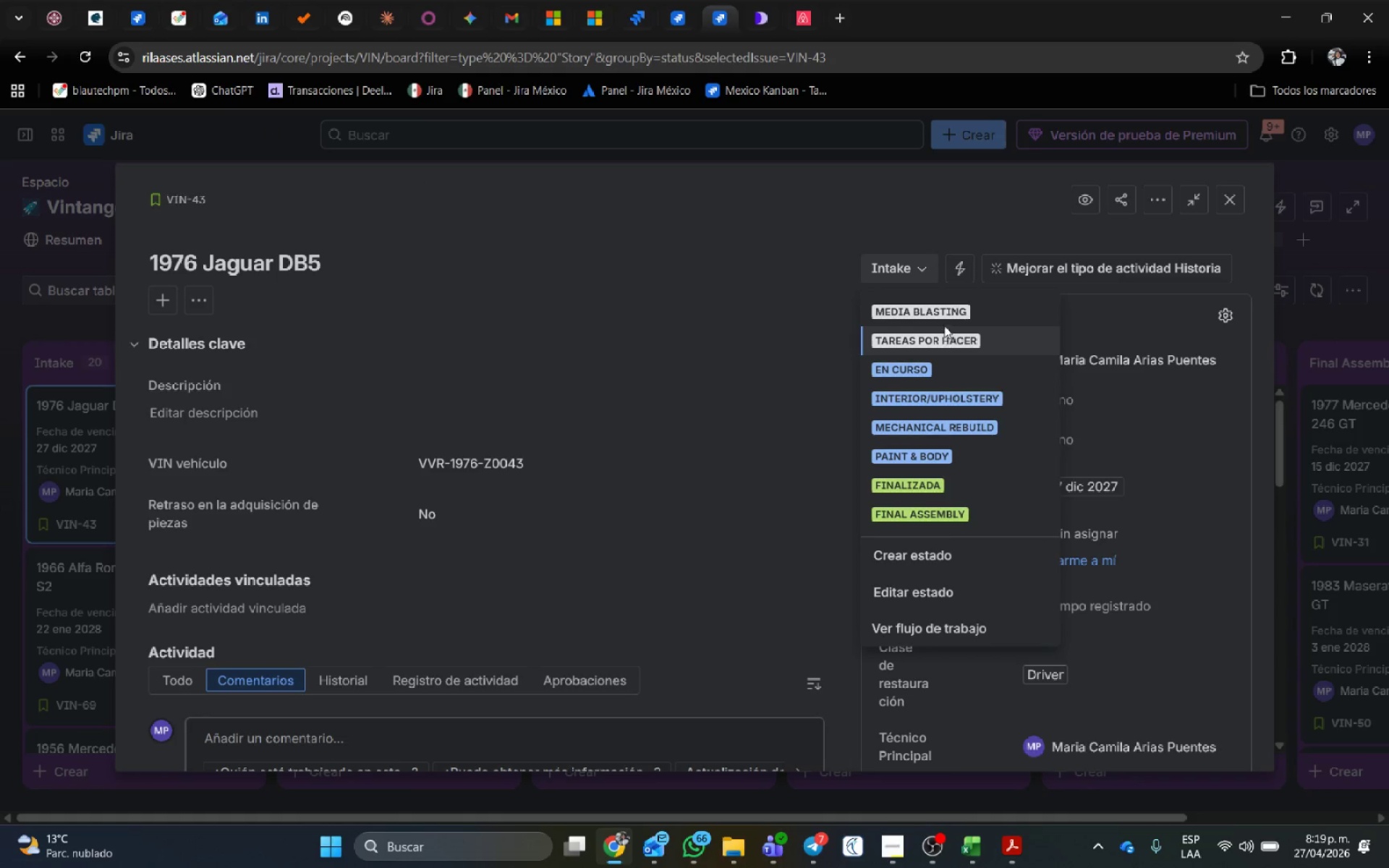 
left_click([944, 318])
 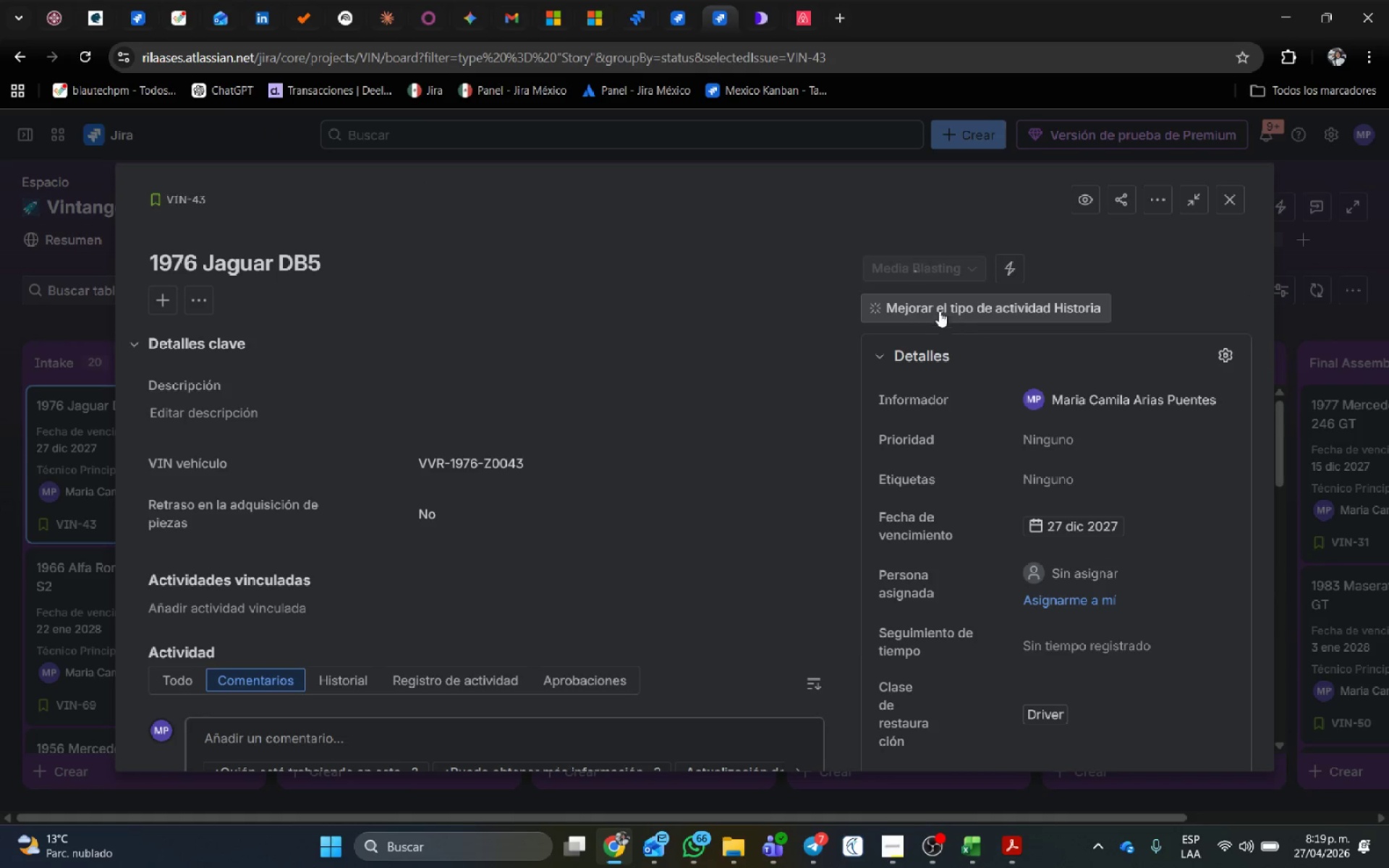 
mouse_move([904, 161])
 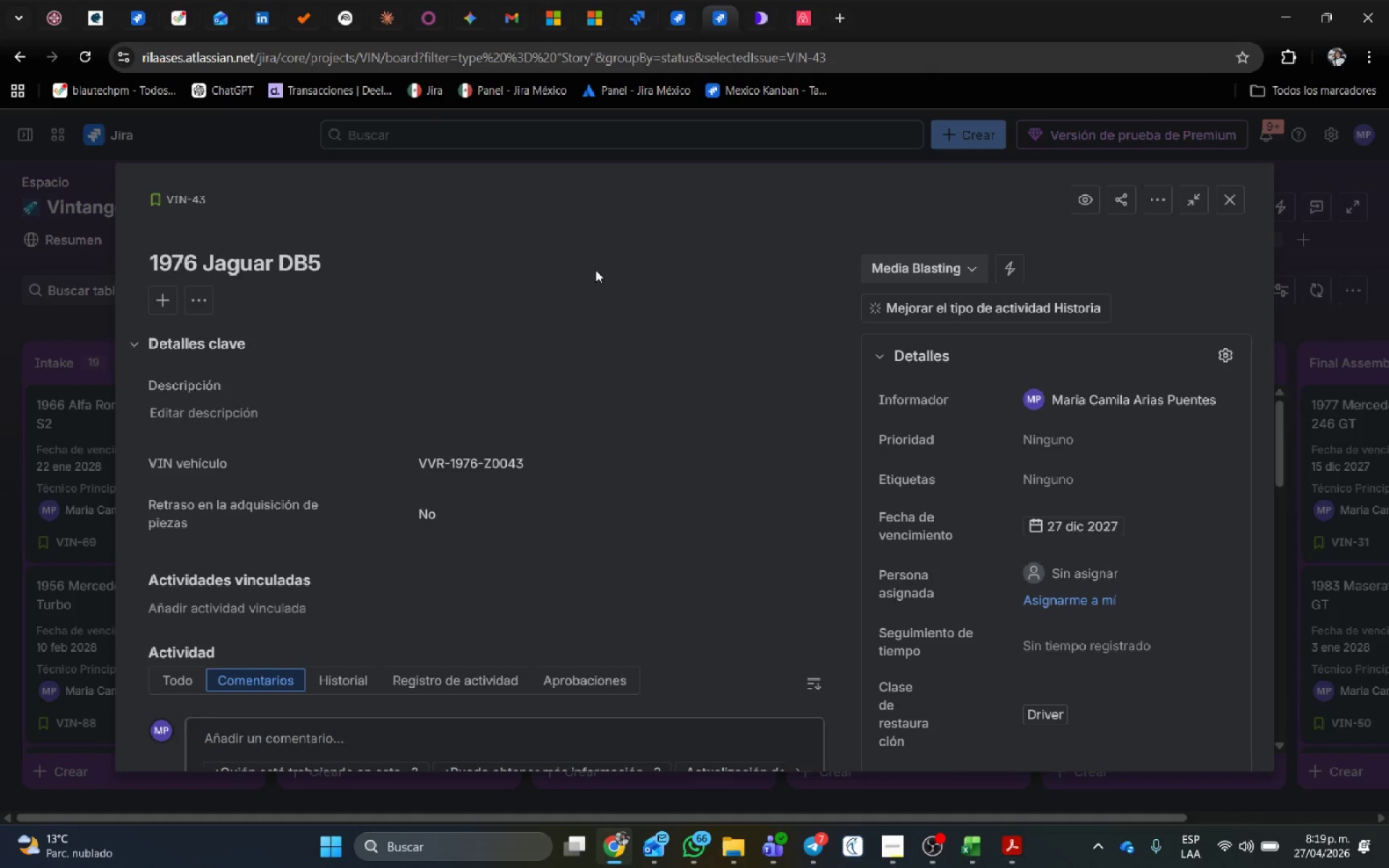 
scroll: coordinate [1105, 543], scroll_direction: down, amount: 6.0
 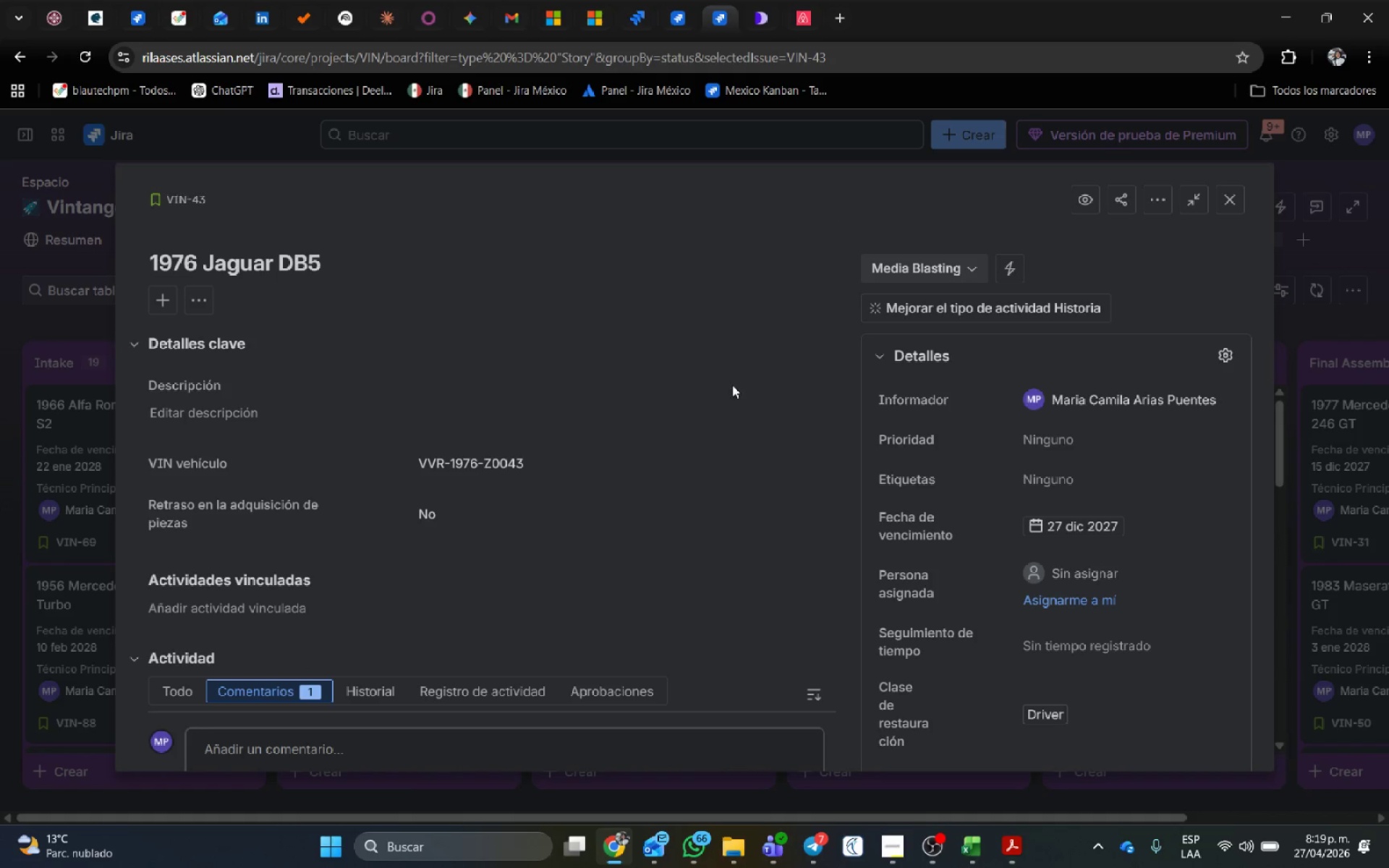 
scroll: coordinate [581, 543], scroll_direction: none, amount: 0.0
 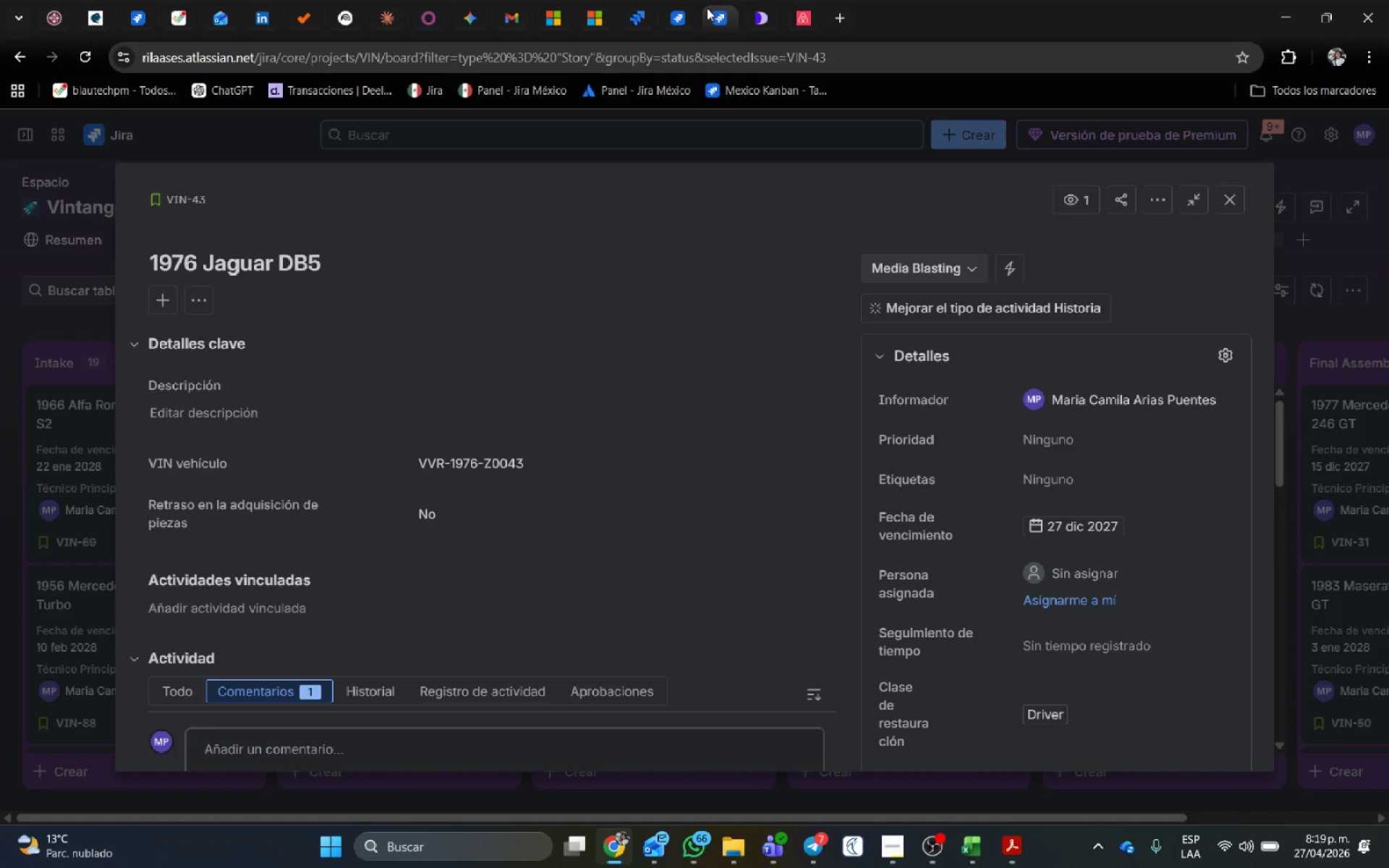 
left_click_drag(start_coordinate=[693, 12], to_coordinate=[1269, 253])
 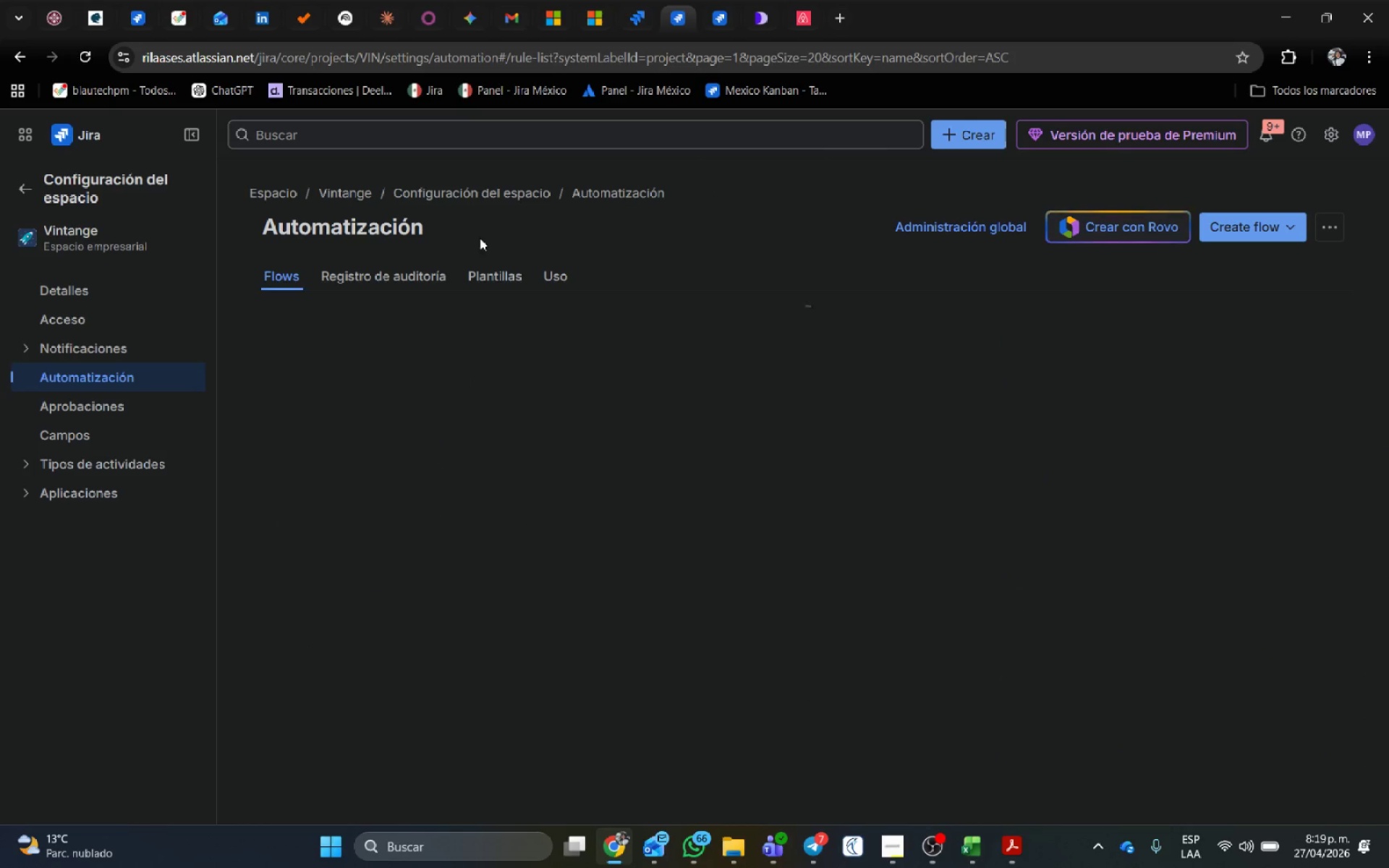 
left_click([1269, 253])
 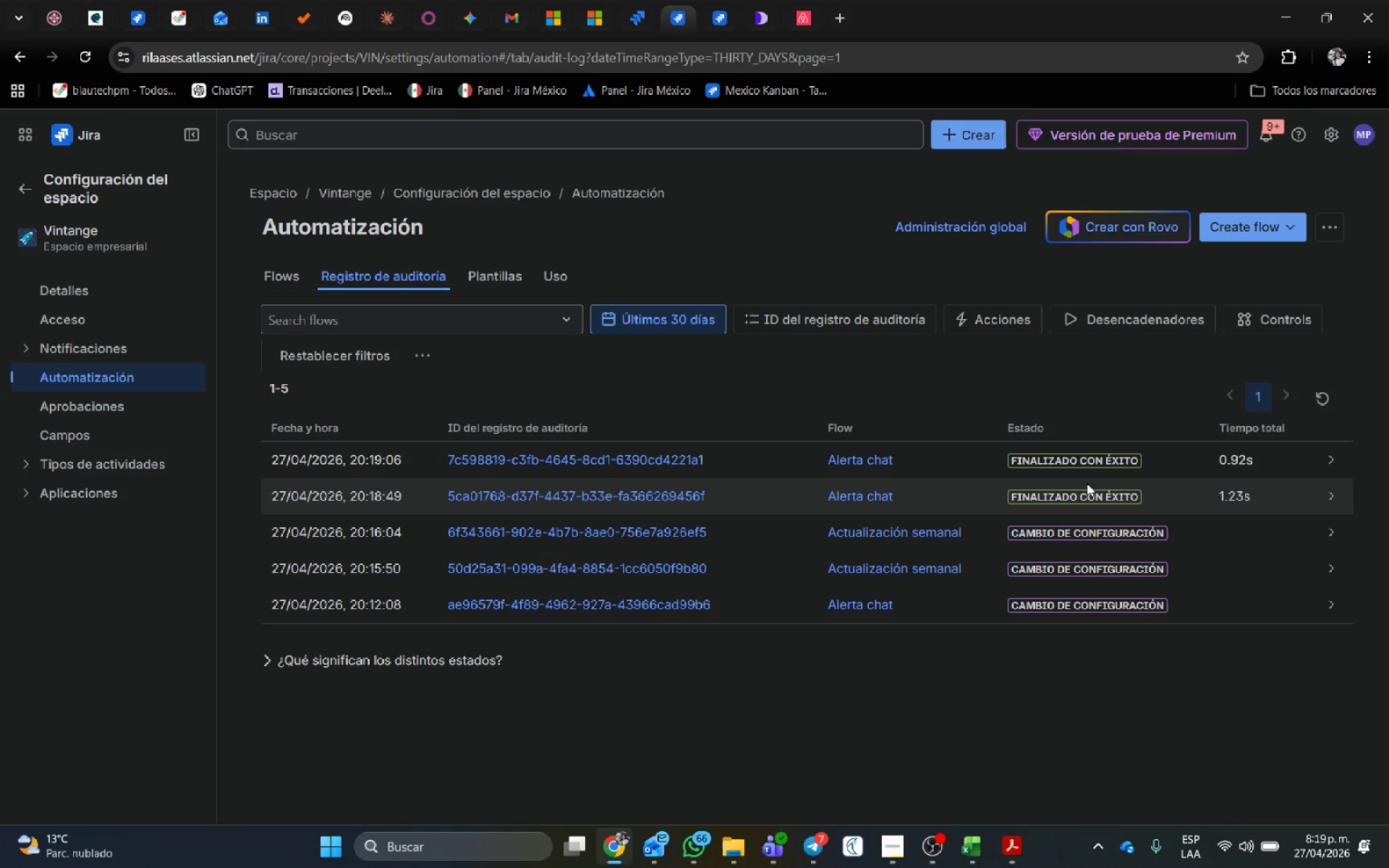 
wait(8.17)
 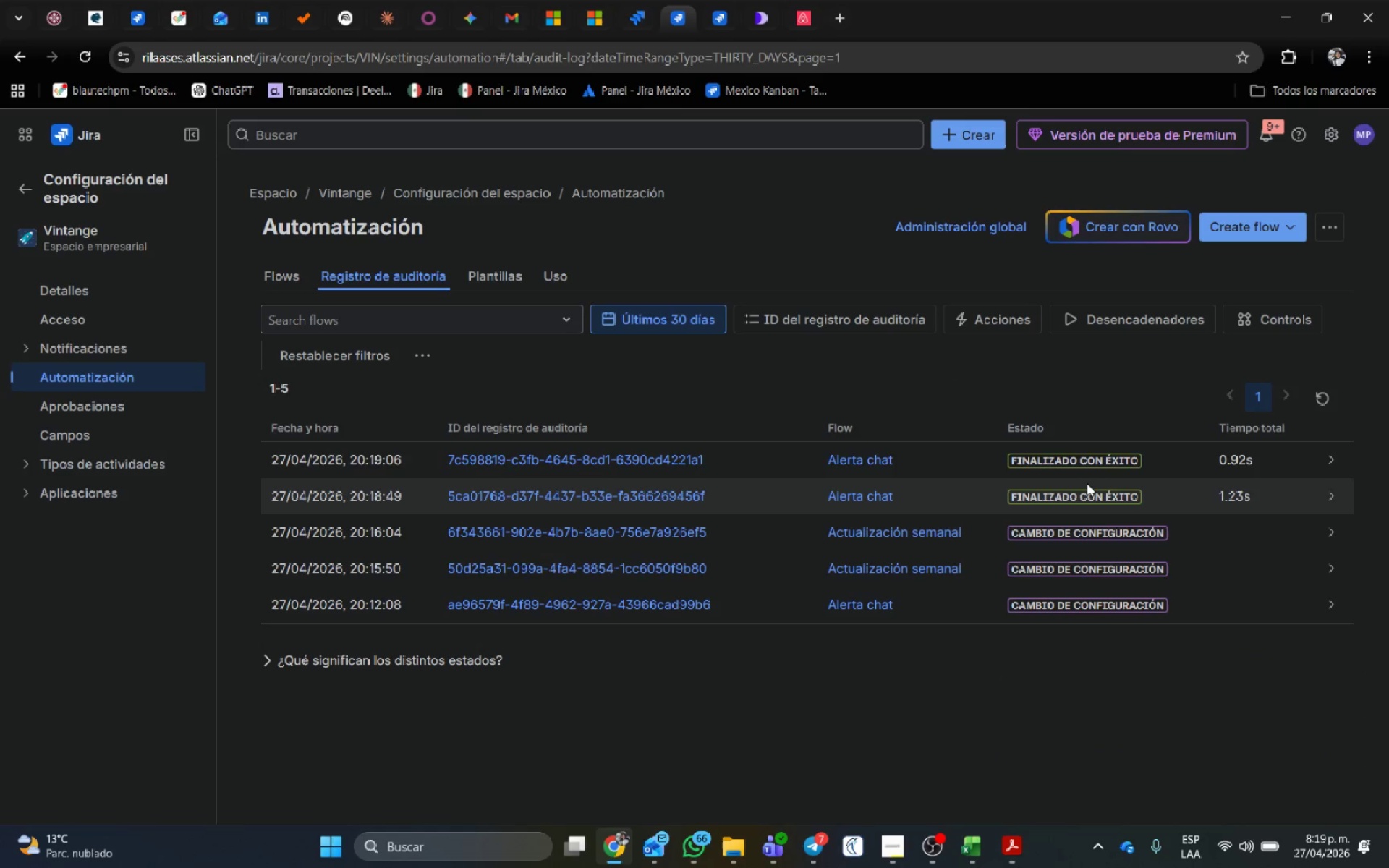 
scroll: coordinate [675, 485], scroll_direction: down, amount: 2.0
 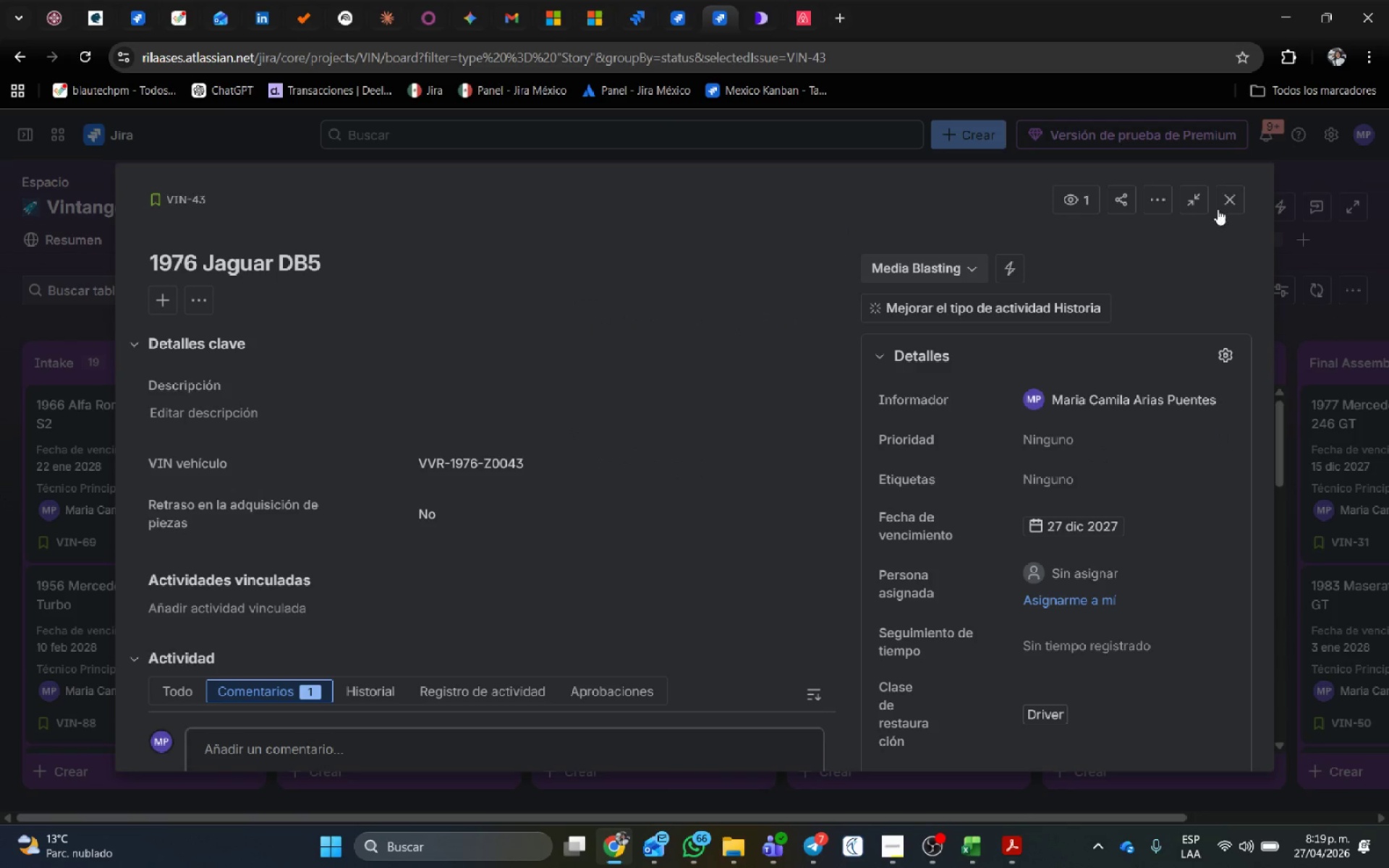 
left_click([1222, 203])
 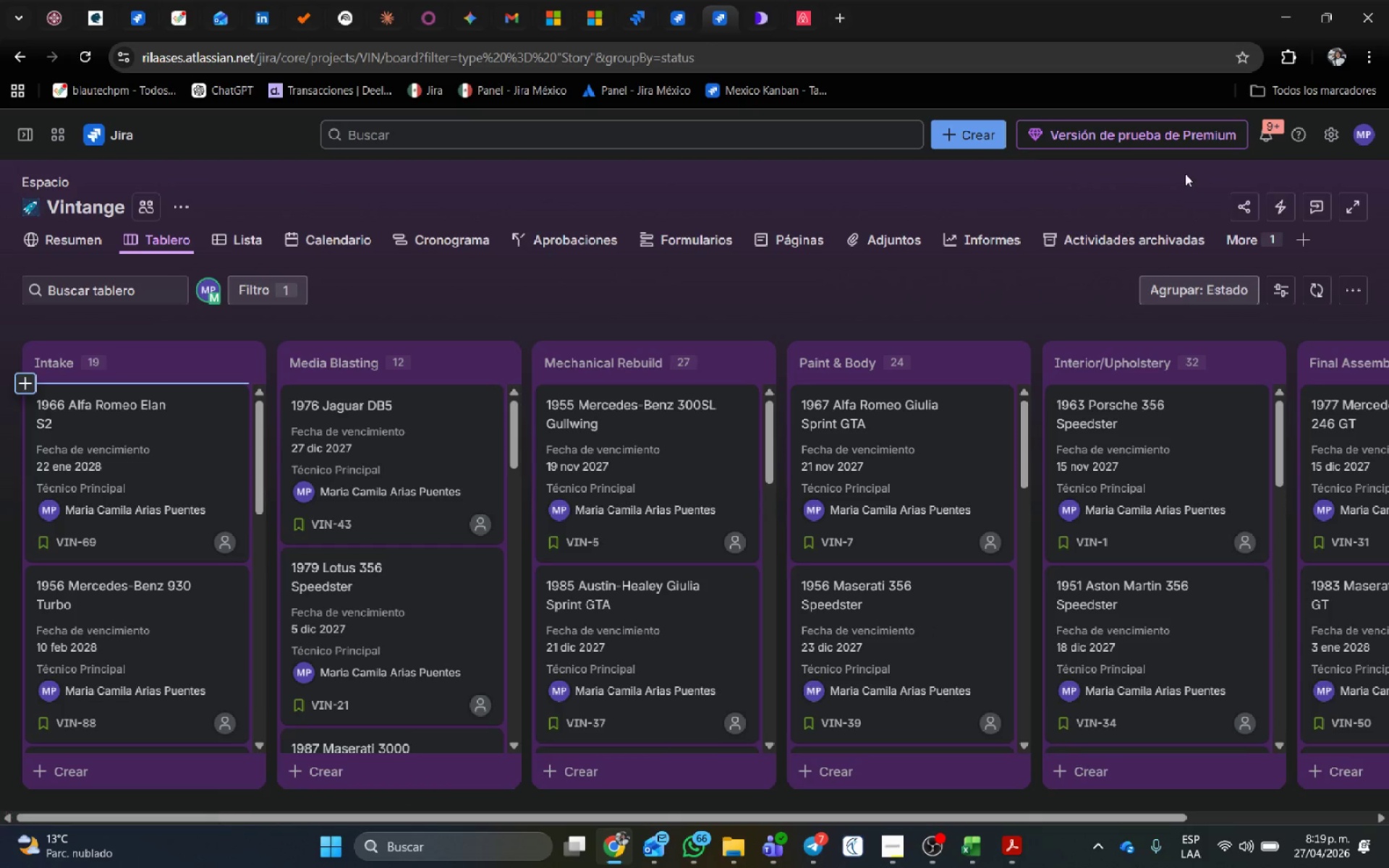 
scroll: coordinate [343, 482], scroll_direction: down, amount: 62.0
 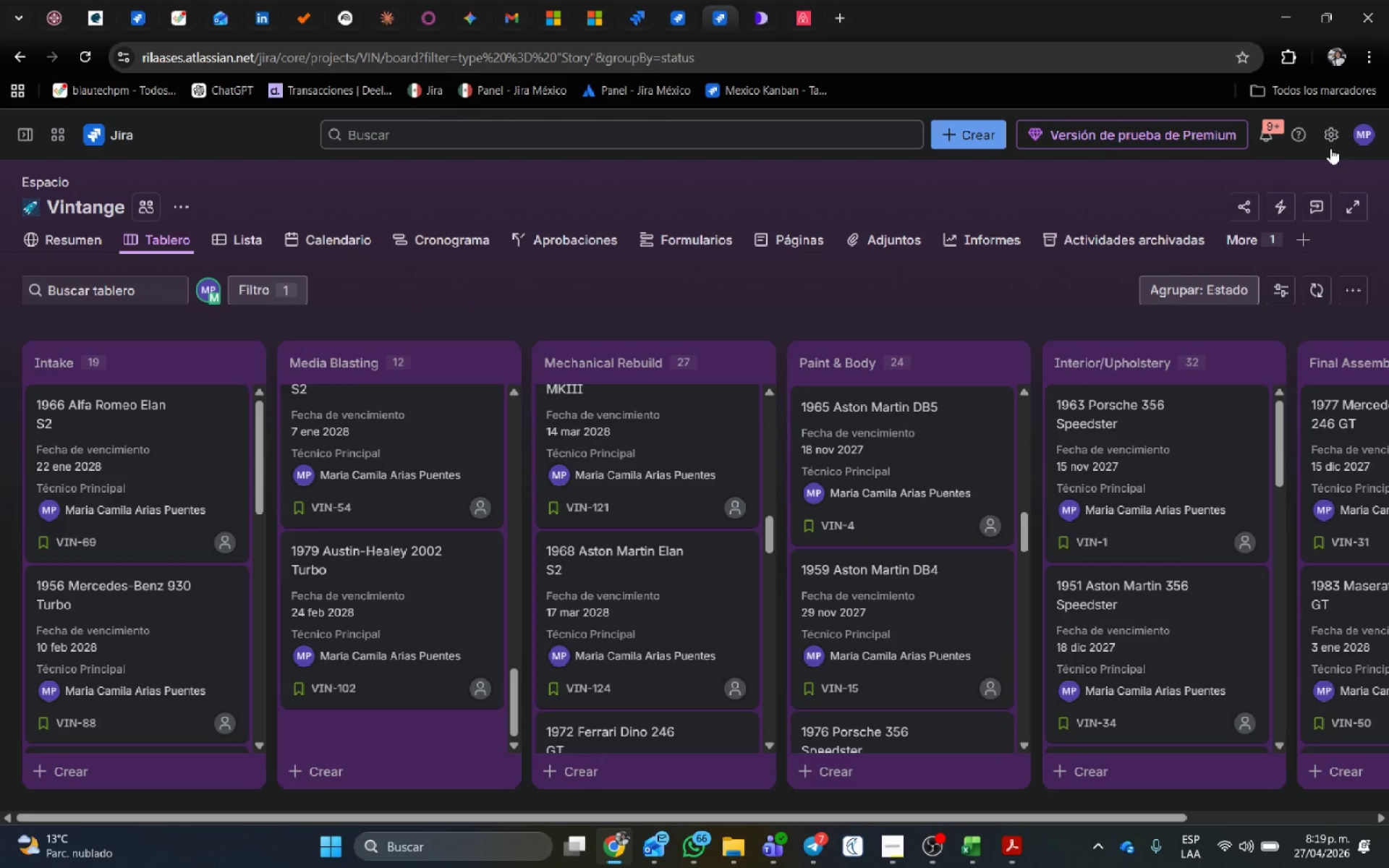 
left_click([1330, 148])
 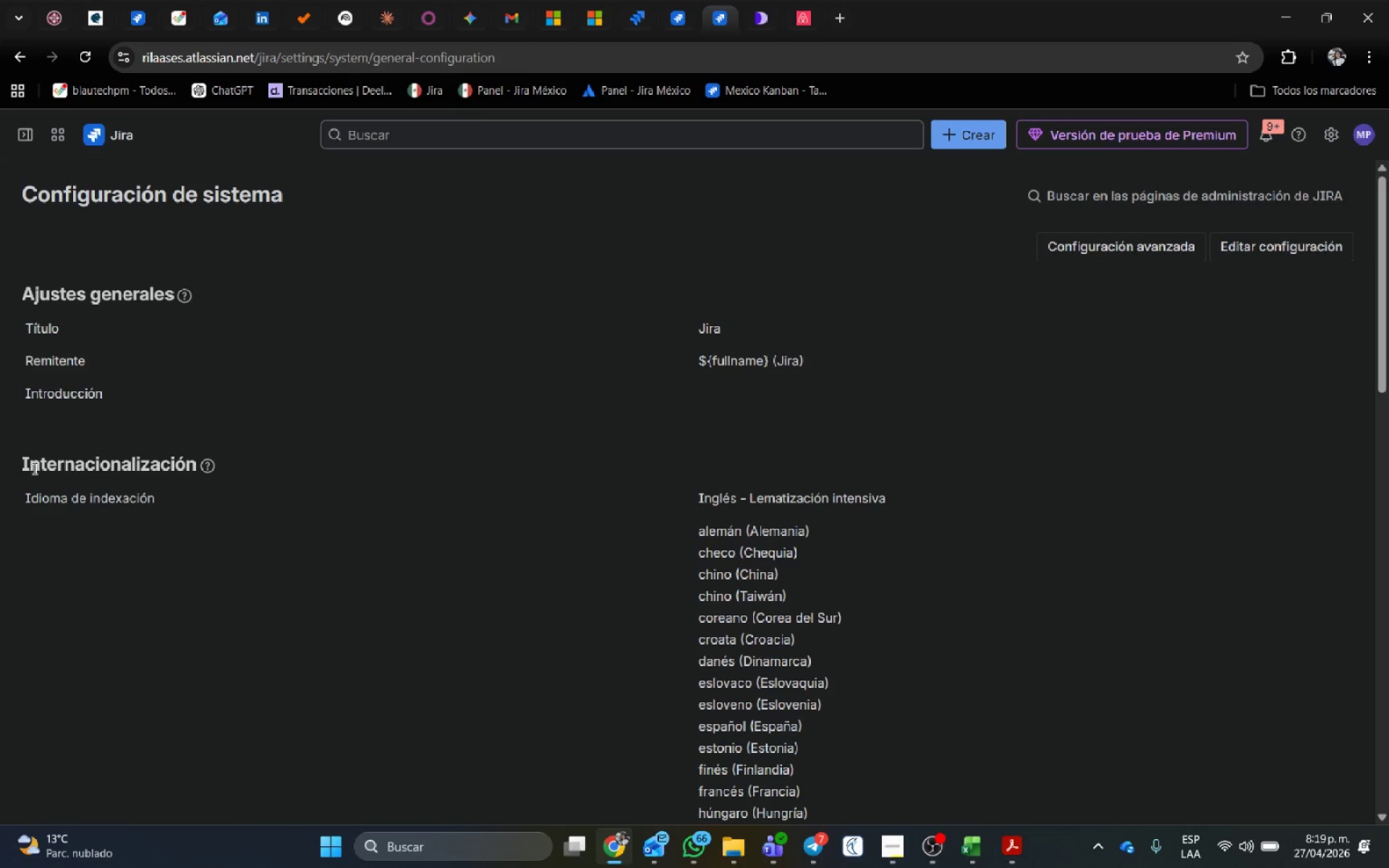 
wait(9.7)
 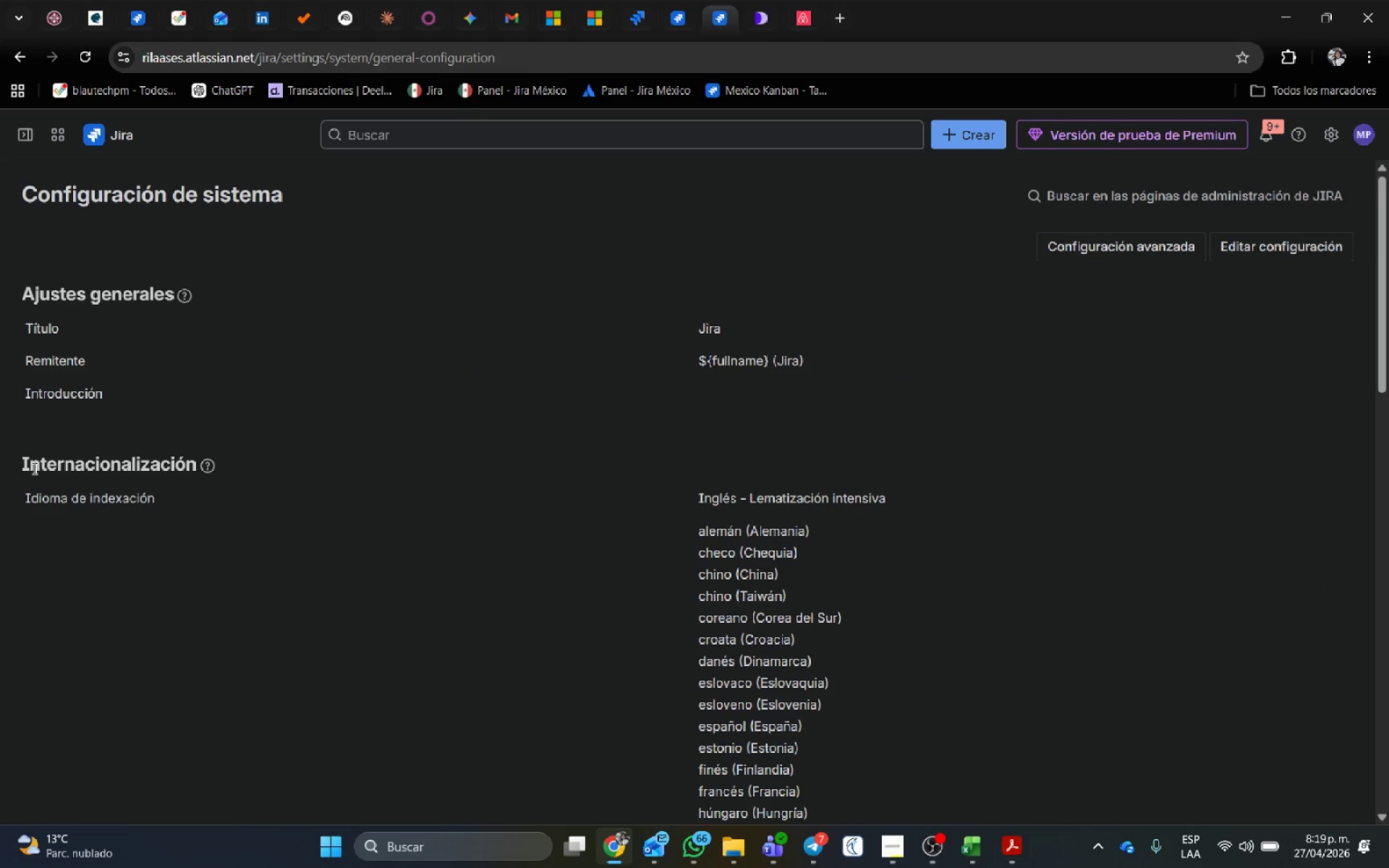 
scroll: coordinate [93, 516], scroll_direction: down, amount: 1.0
 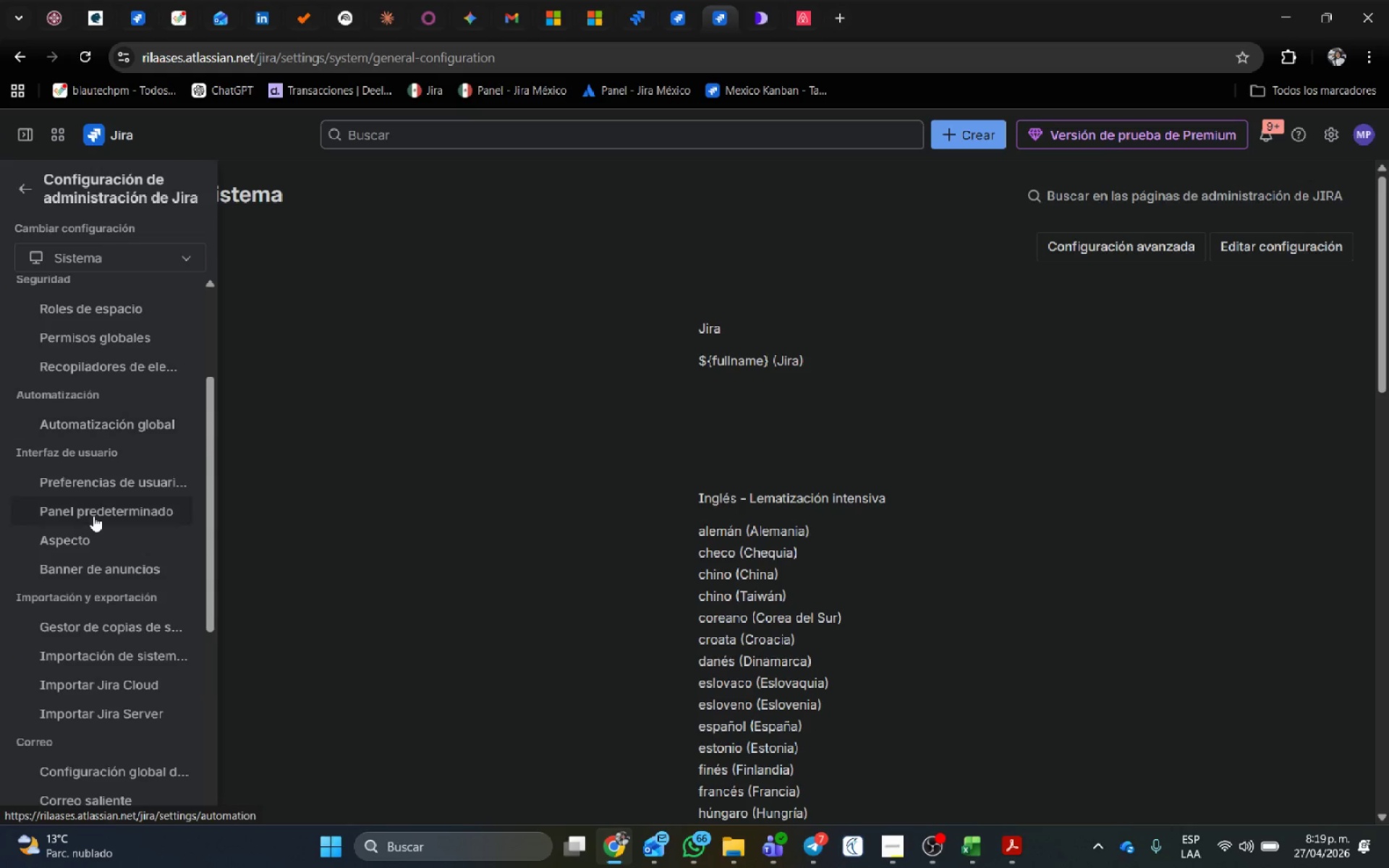 
scroll: coordinate [93, 514], scroll_direction: up, amount: 6.0
 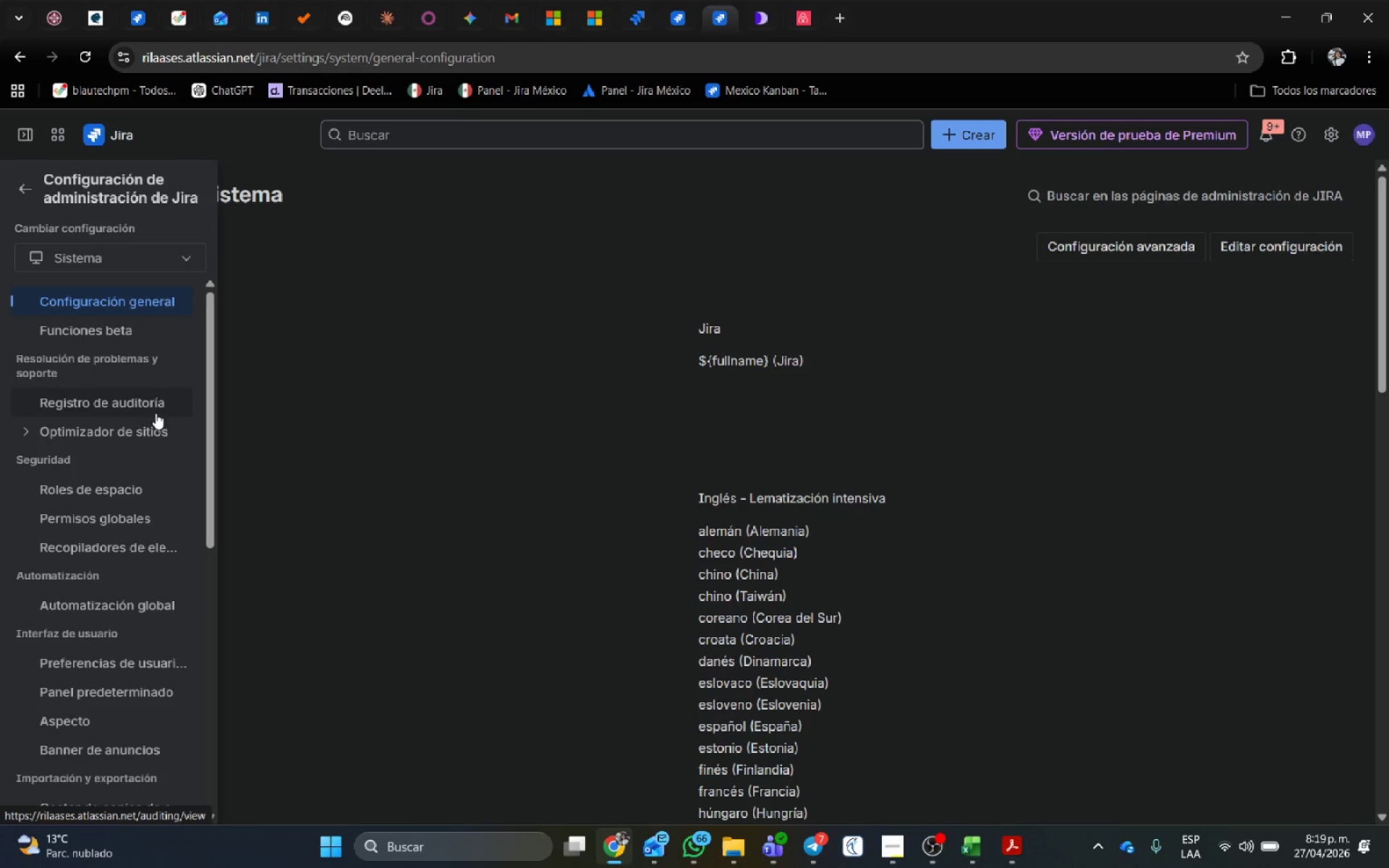 
scroll: coordinate [143, 453], scroll_direction: down, amount: 7.0
 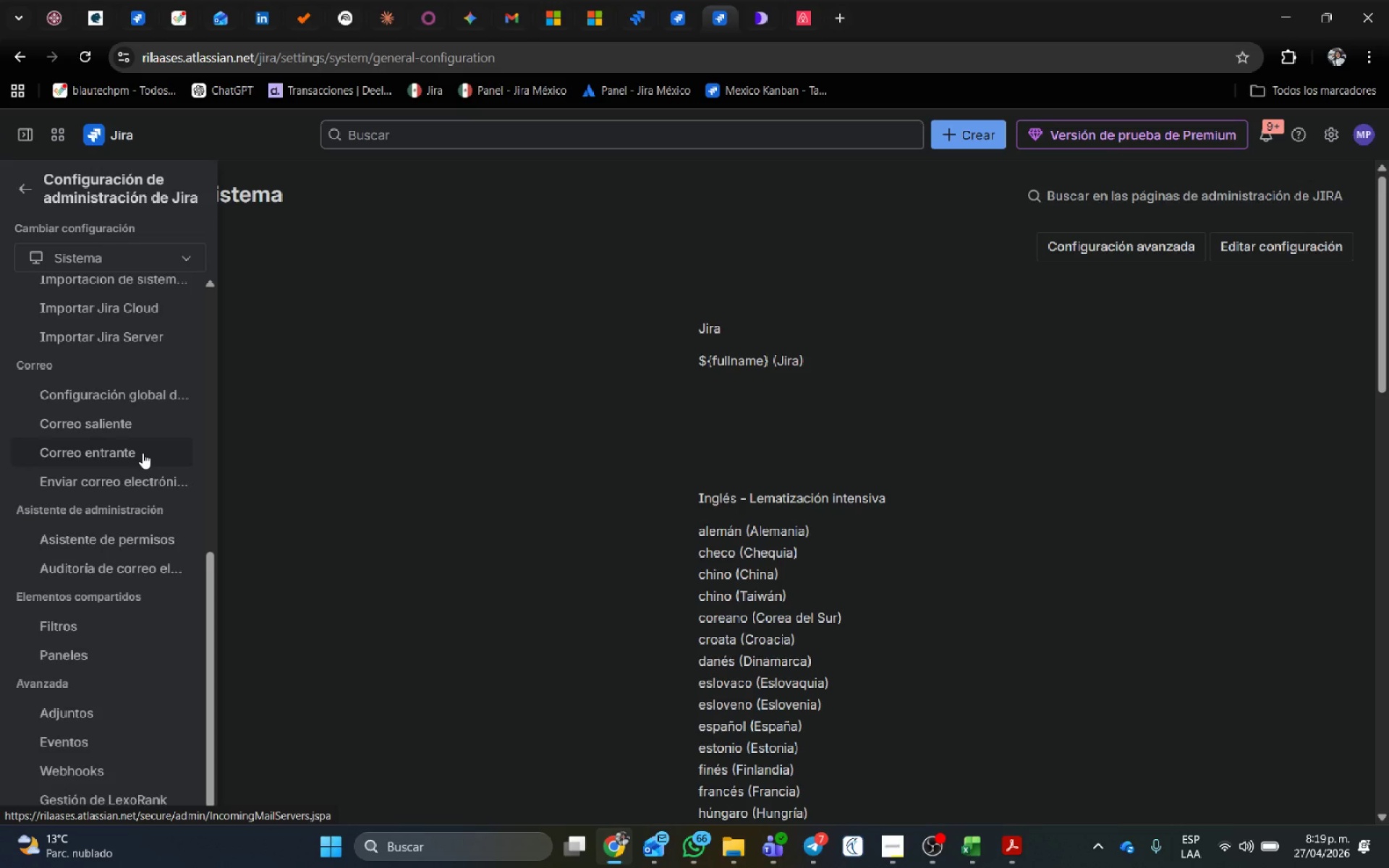 
scroll: coordinate [143, 451], scroll_direction: up, amount: 4.0
 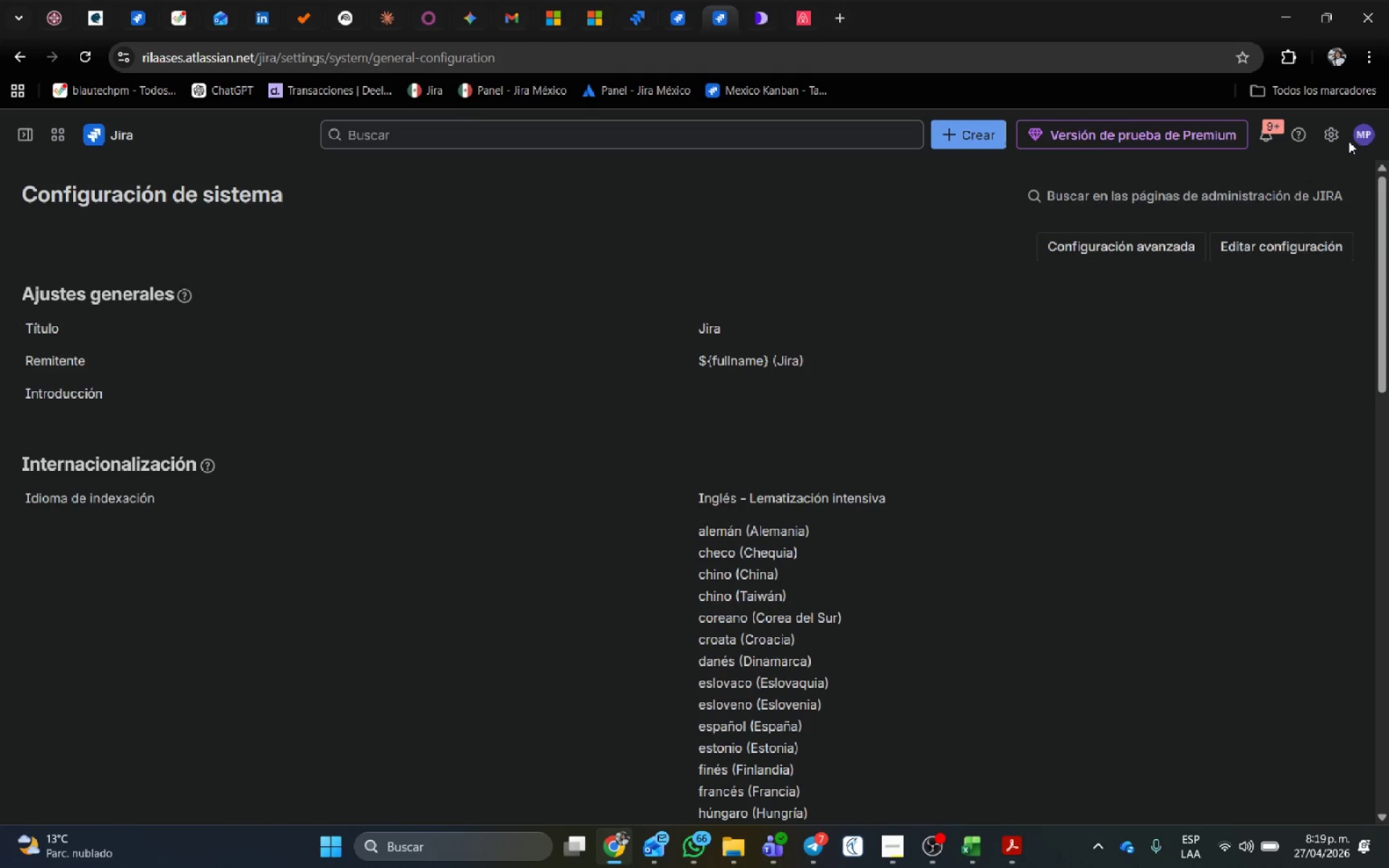 
left_click([1334, 129])
 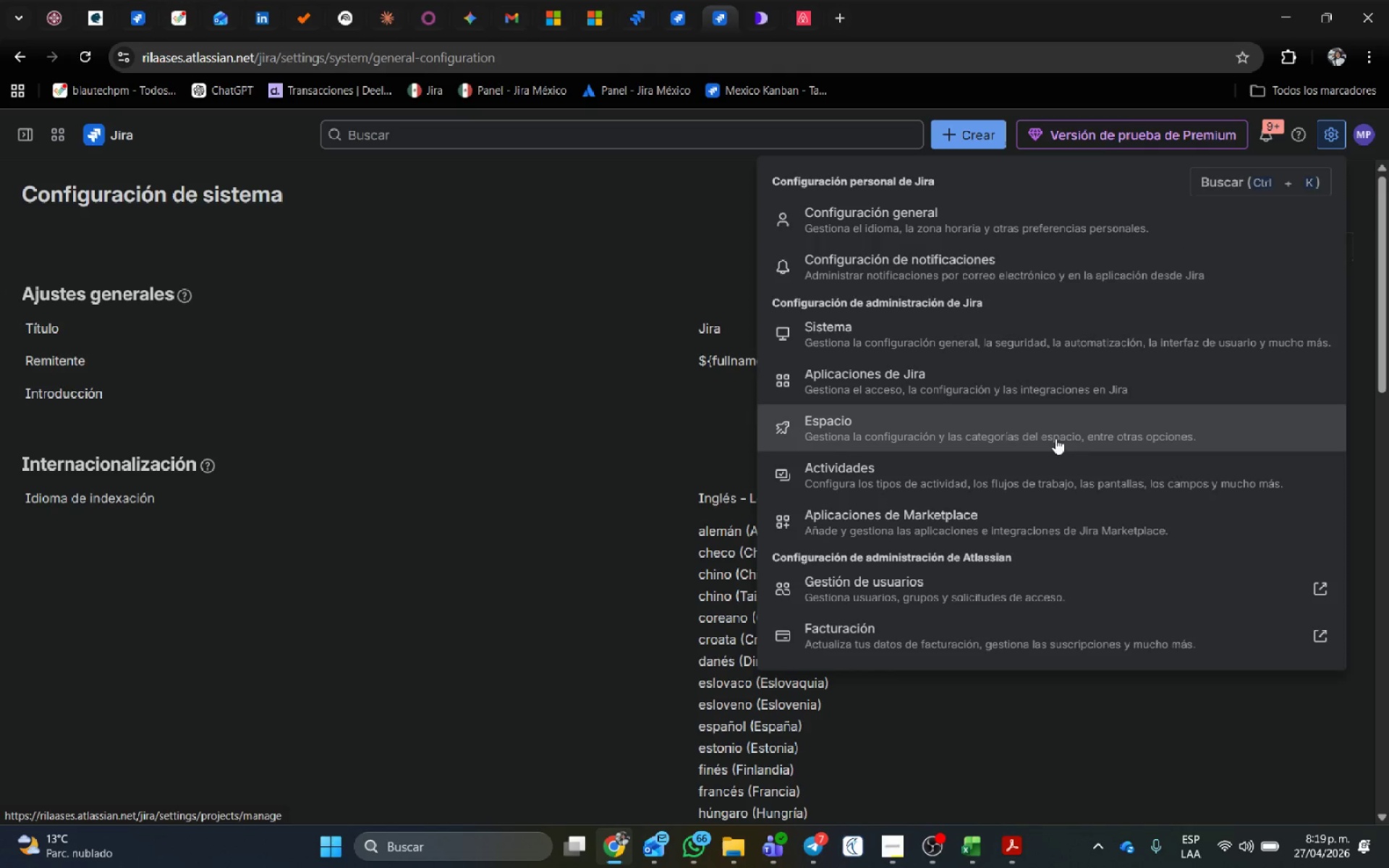 
left_click([1053, 464])
 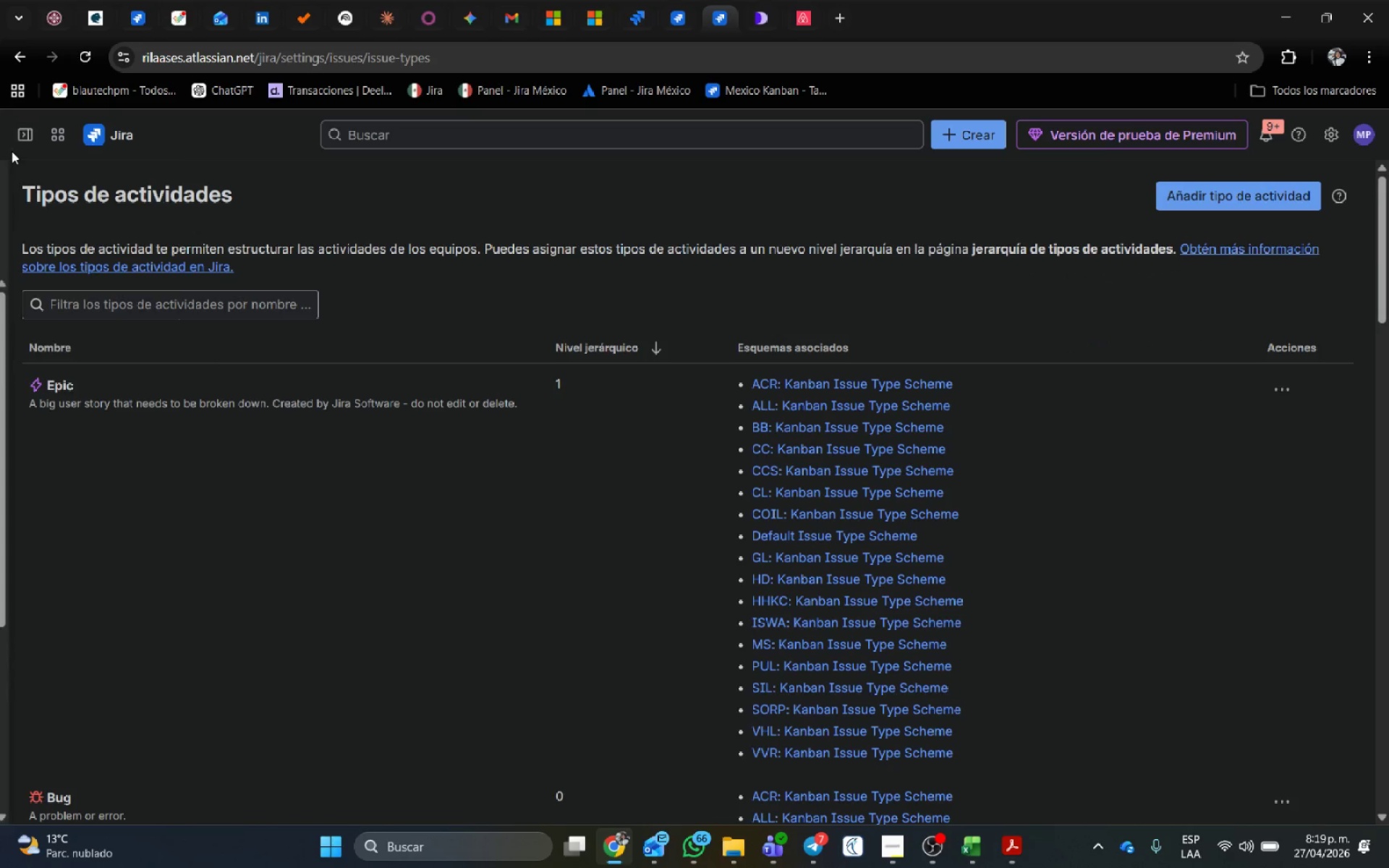 
left_click([61, 469])
 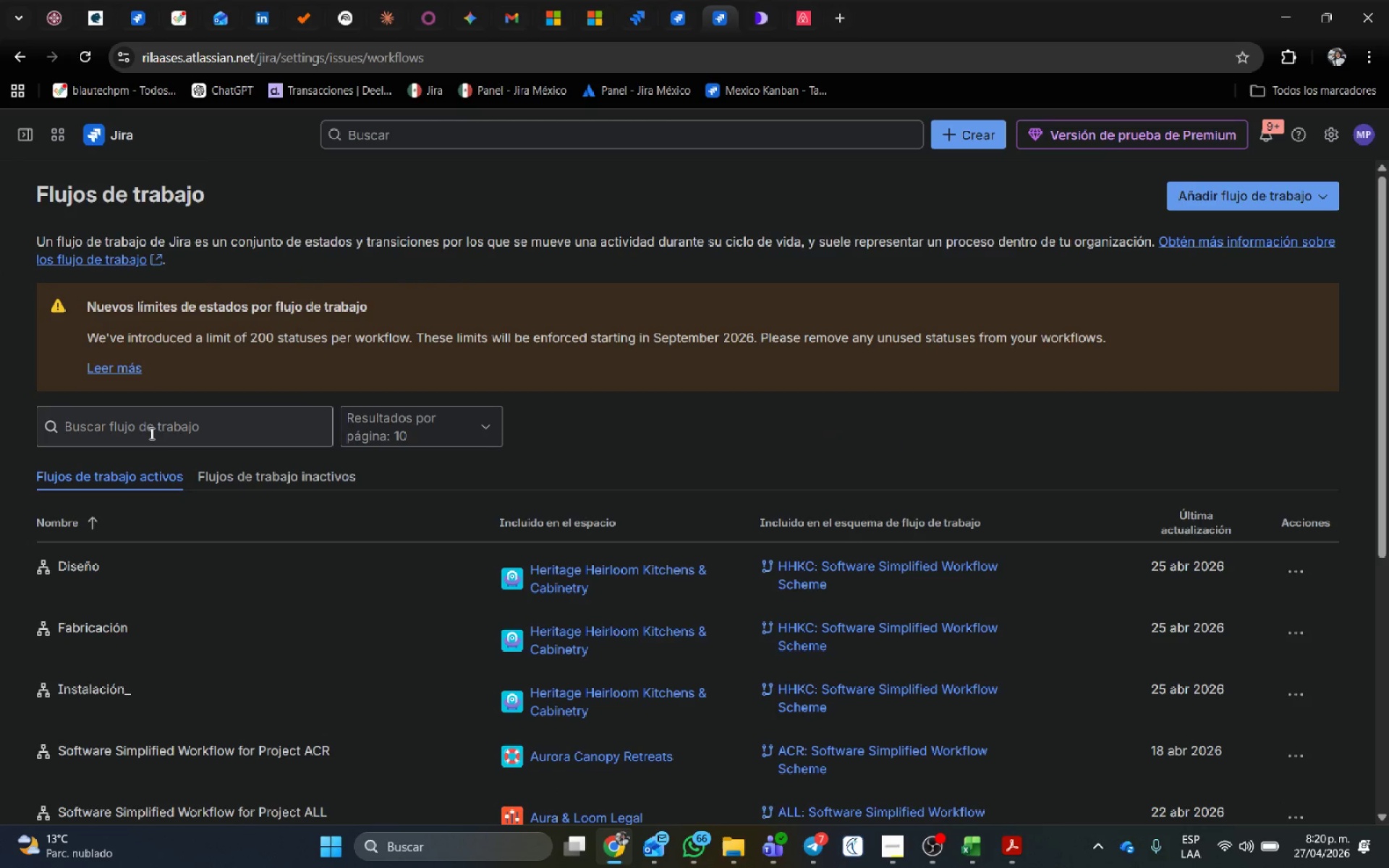 
left_click([228, 481])
 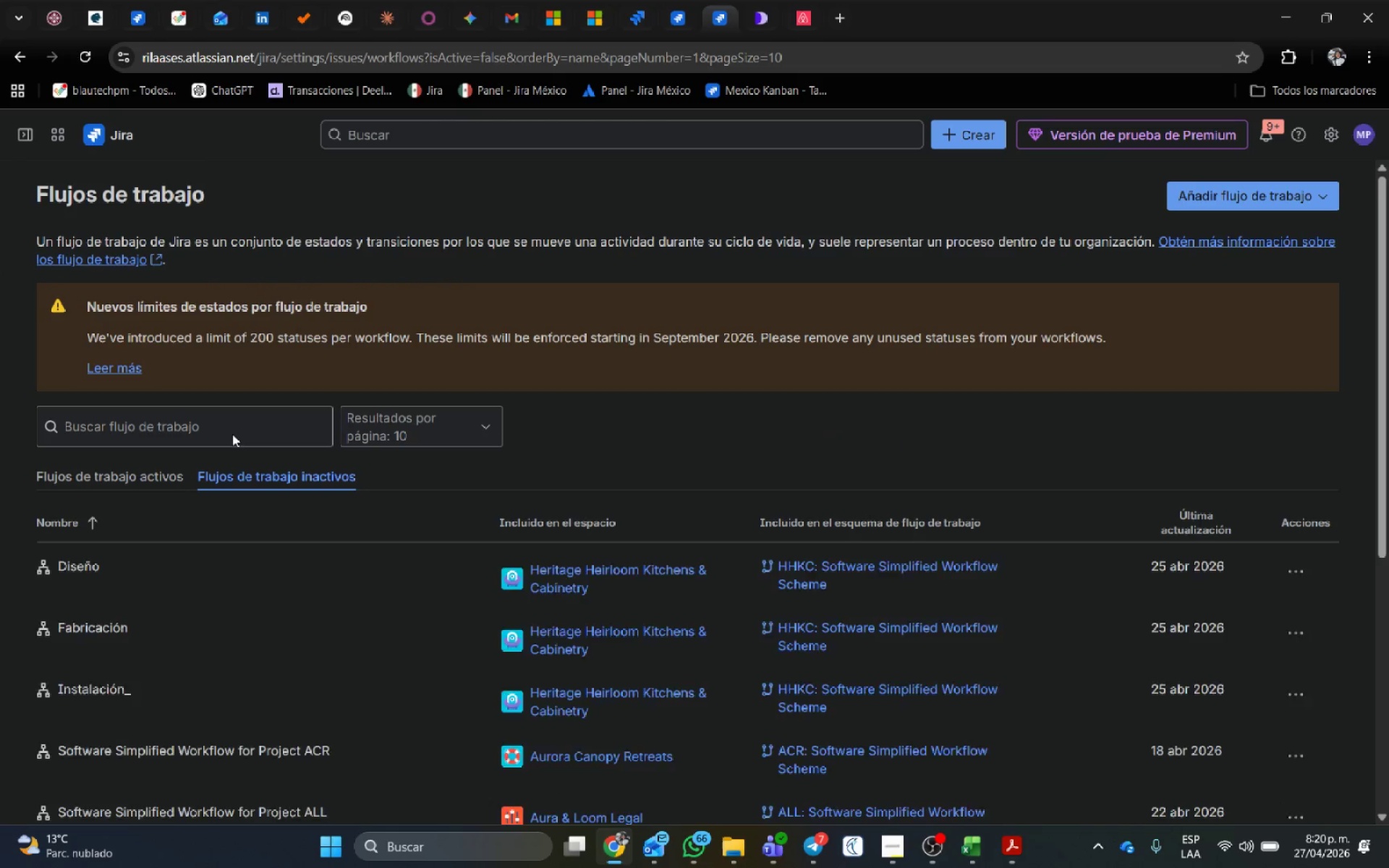 
left_click([232, 433])
 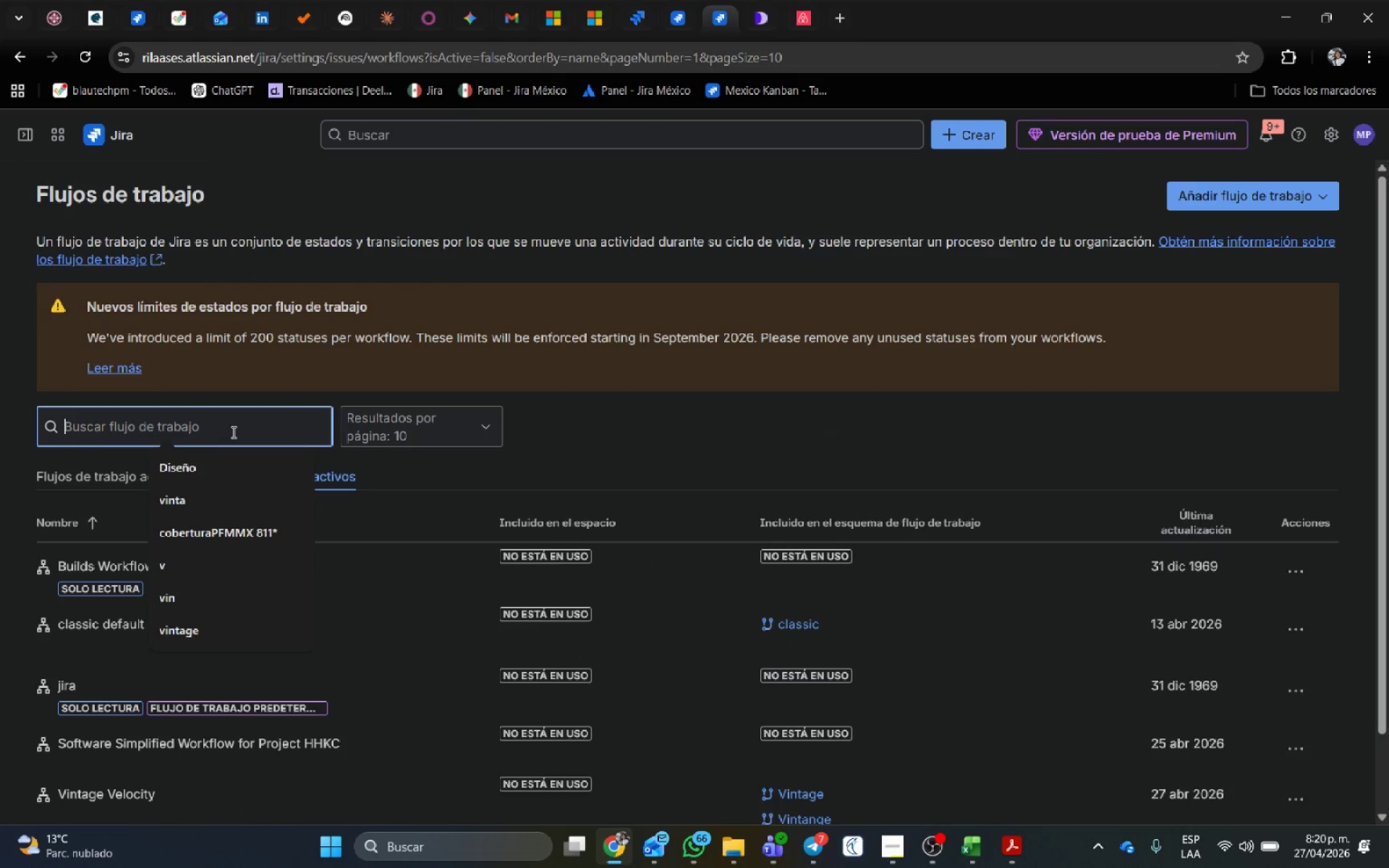 
type(vintage)
 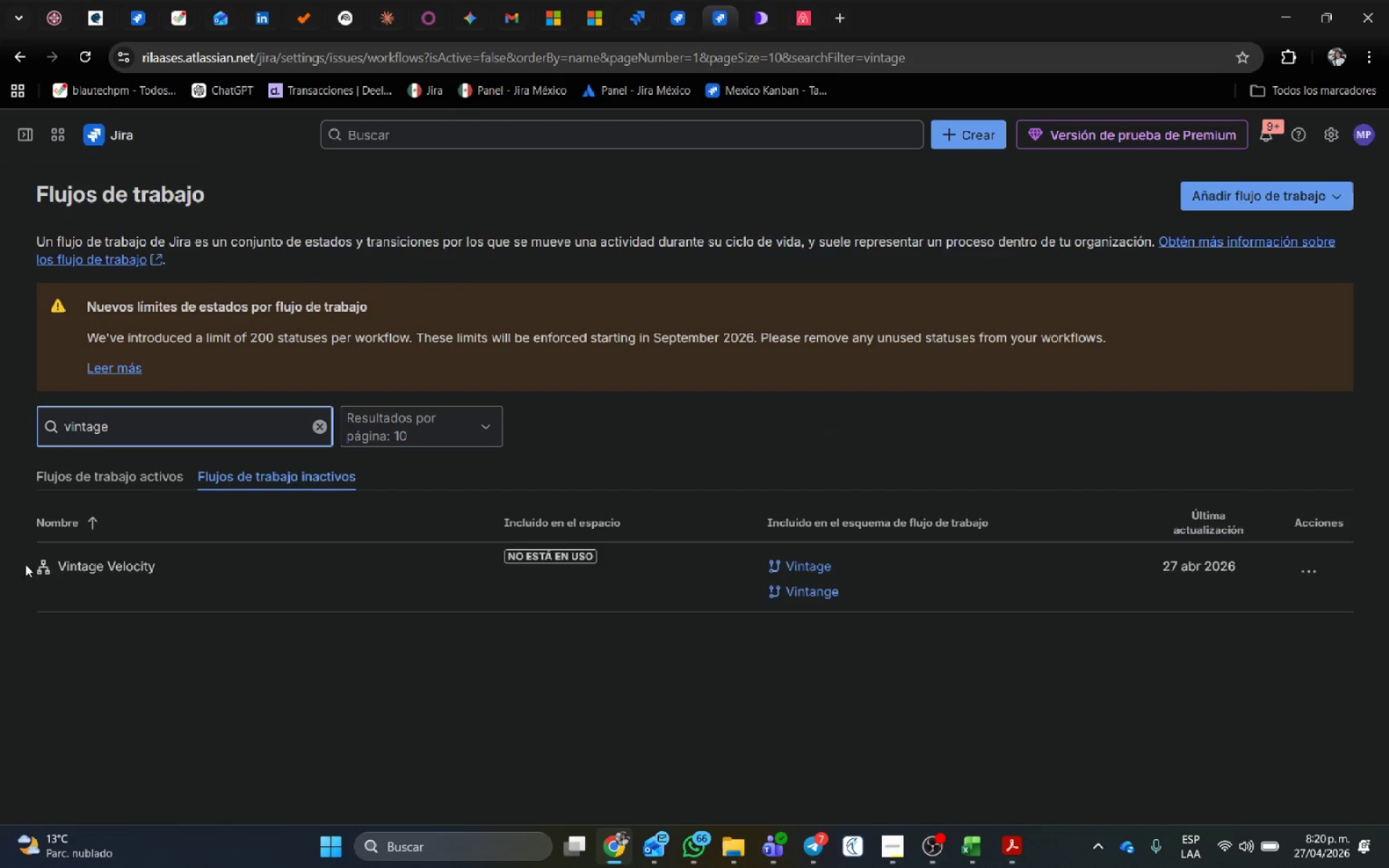 
left_click([136, 576])
 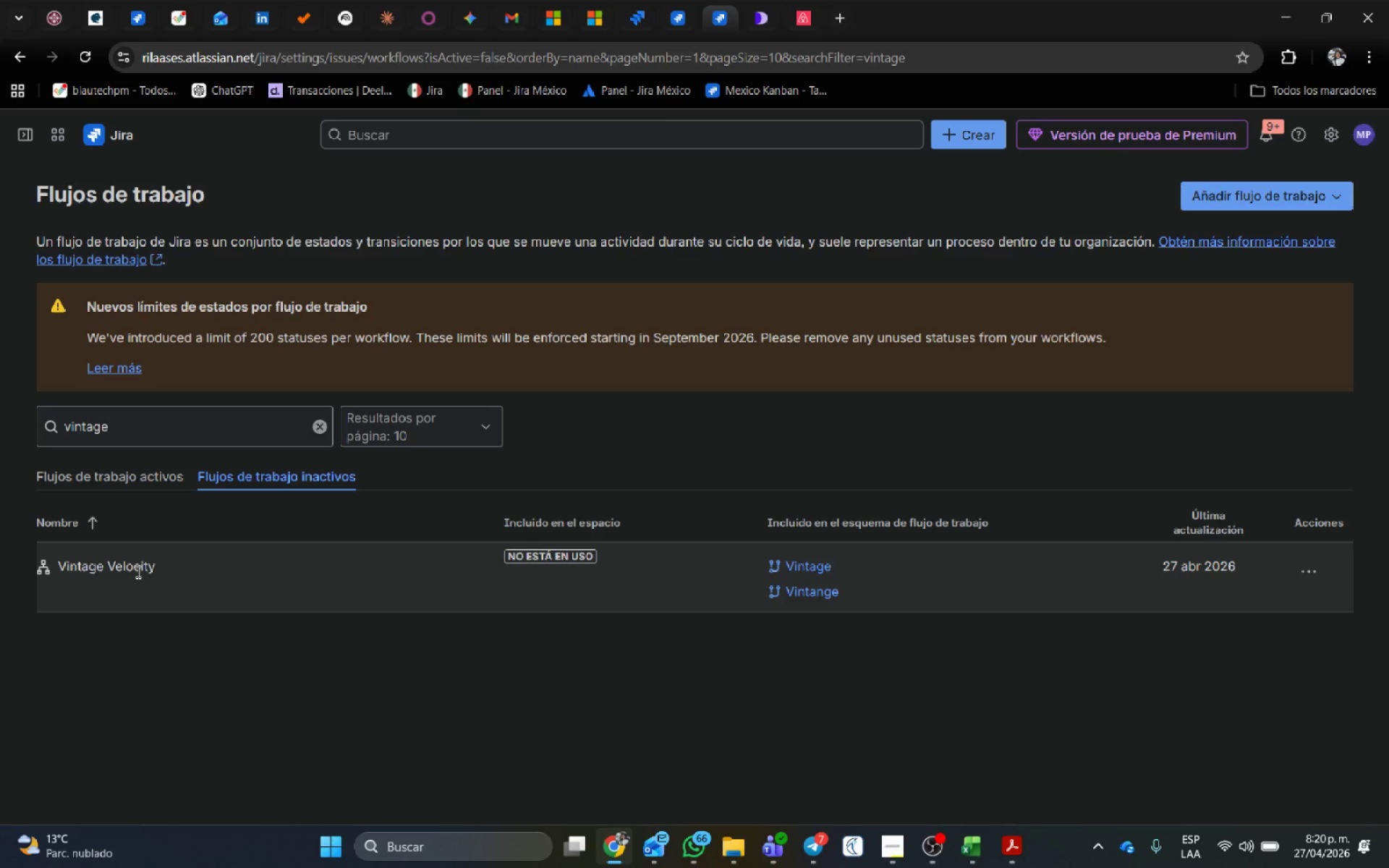 
left_click([137, 569])
 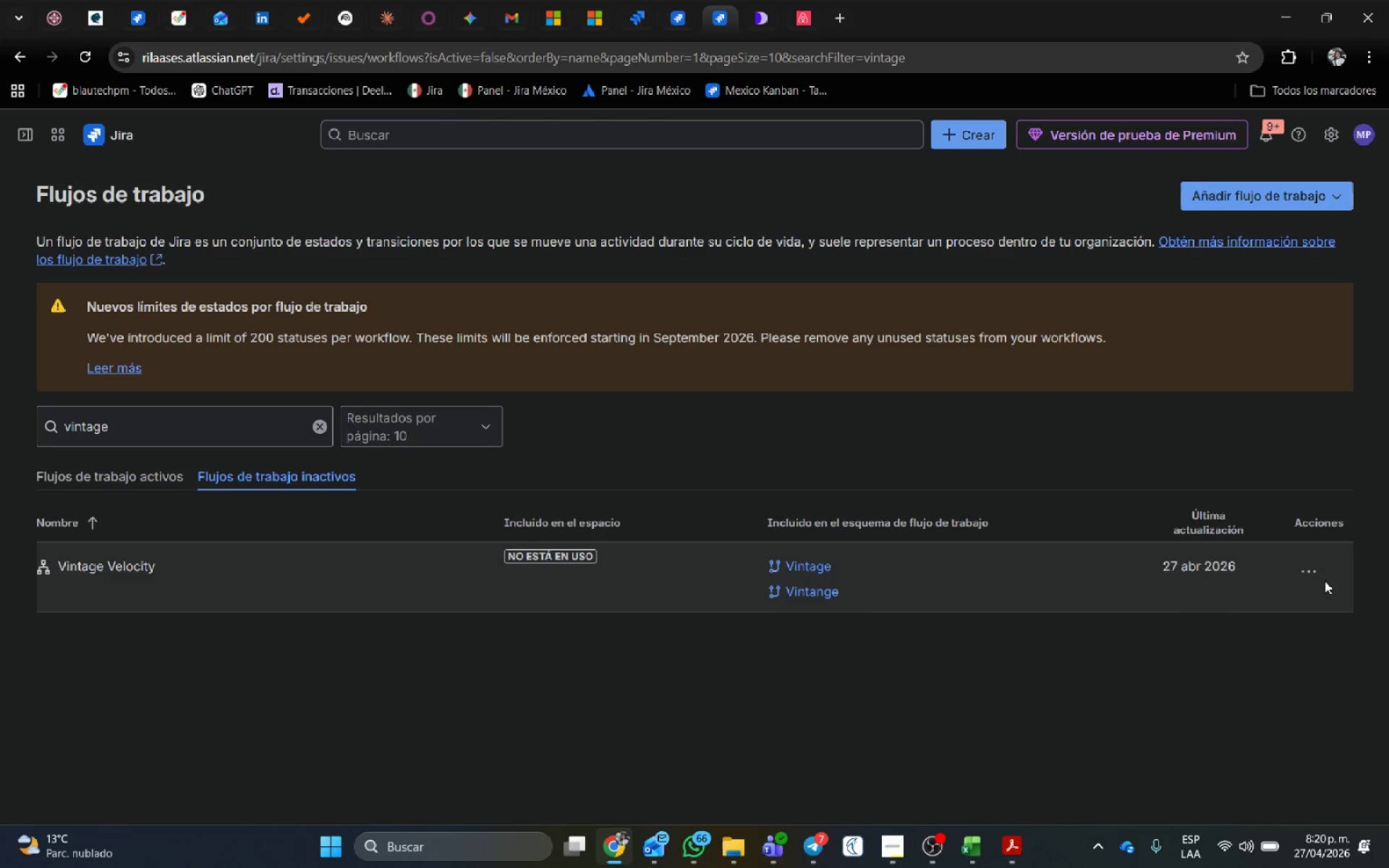 
left_click([1319, 574])
 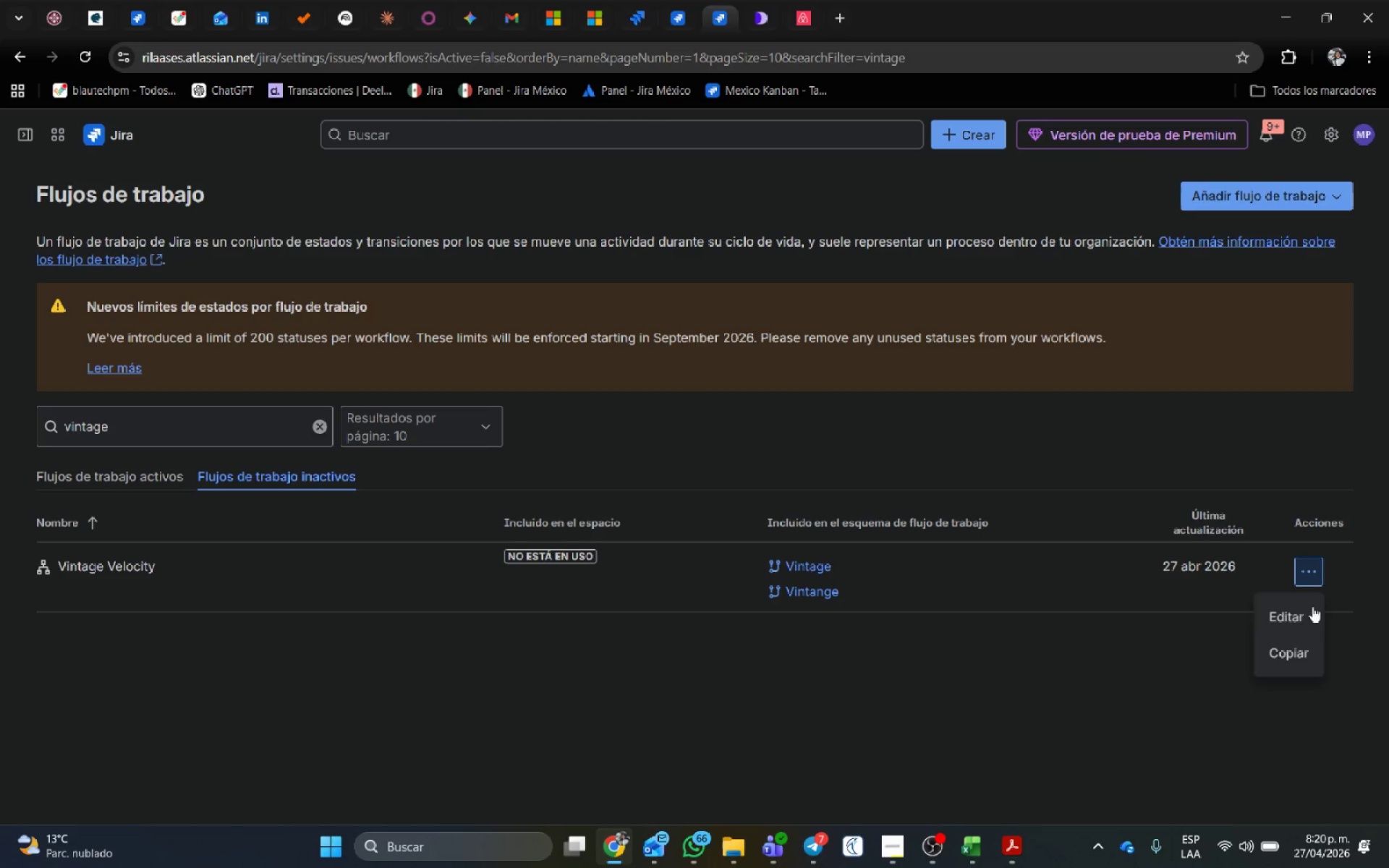 
left_click([1296, 613])
 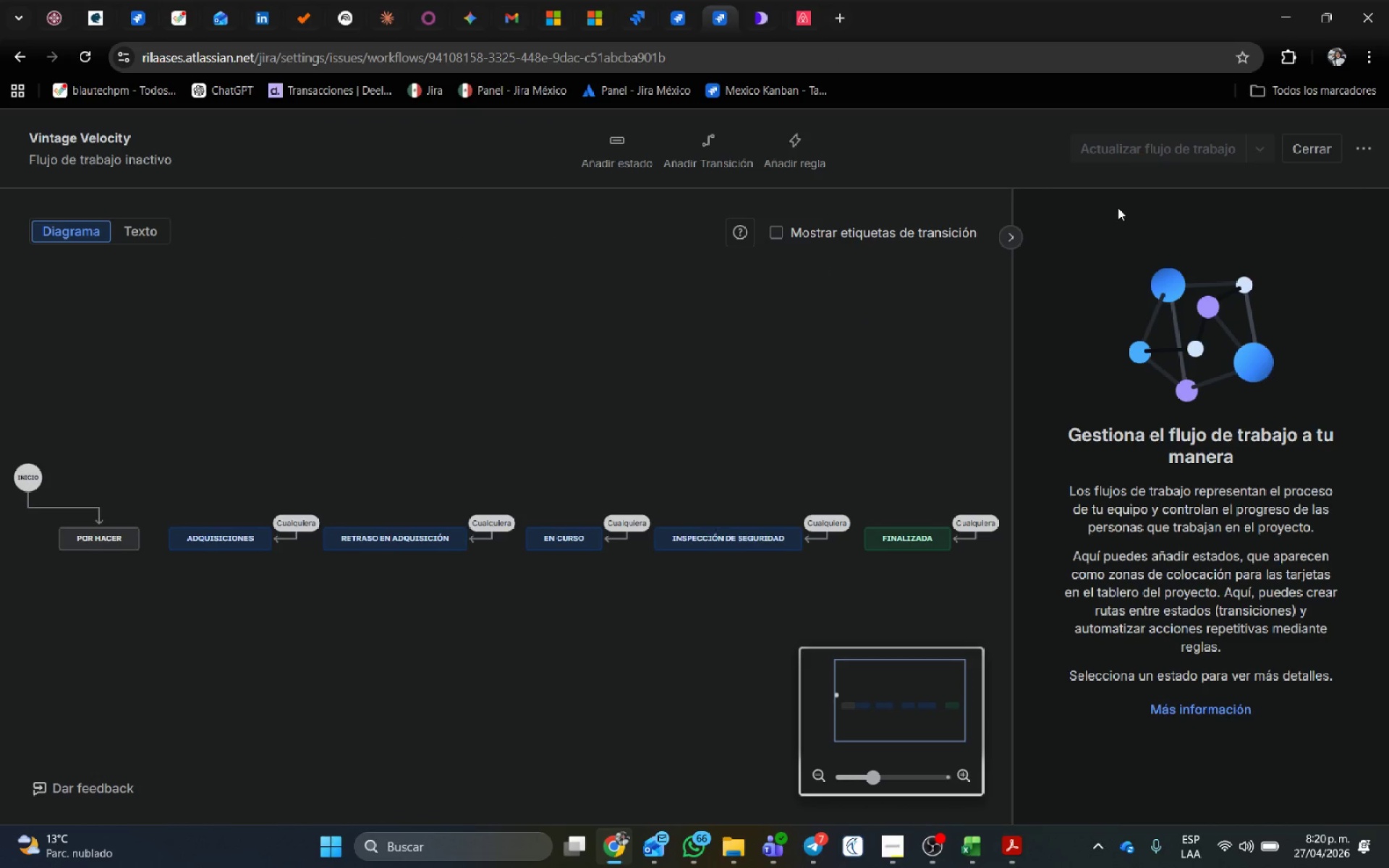 
left_click([1008, 242])
 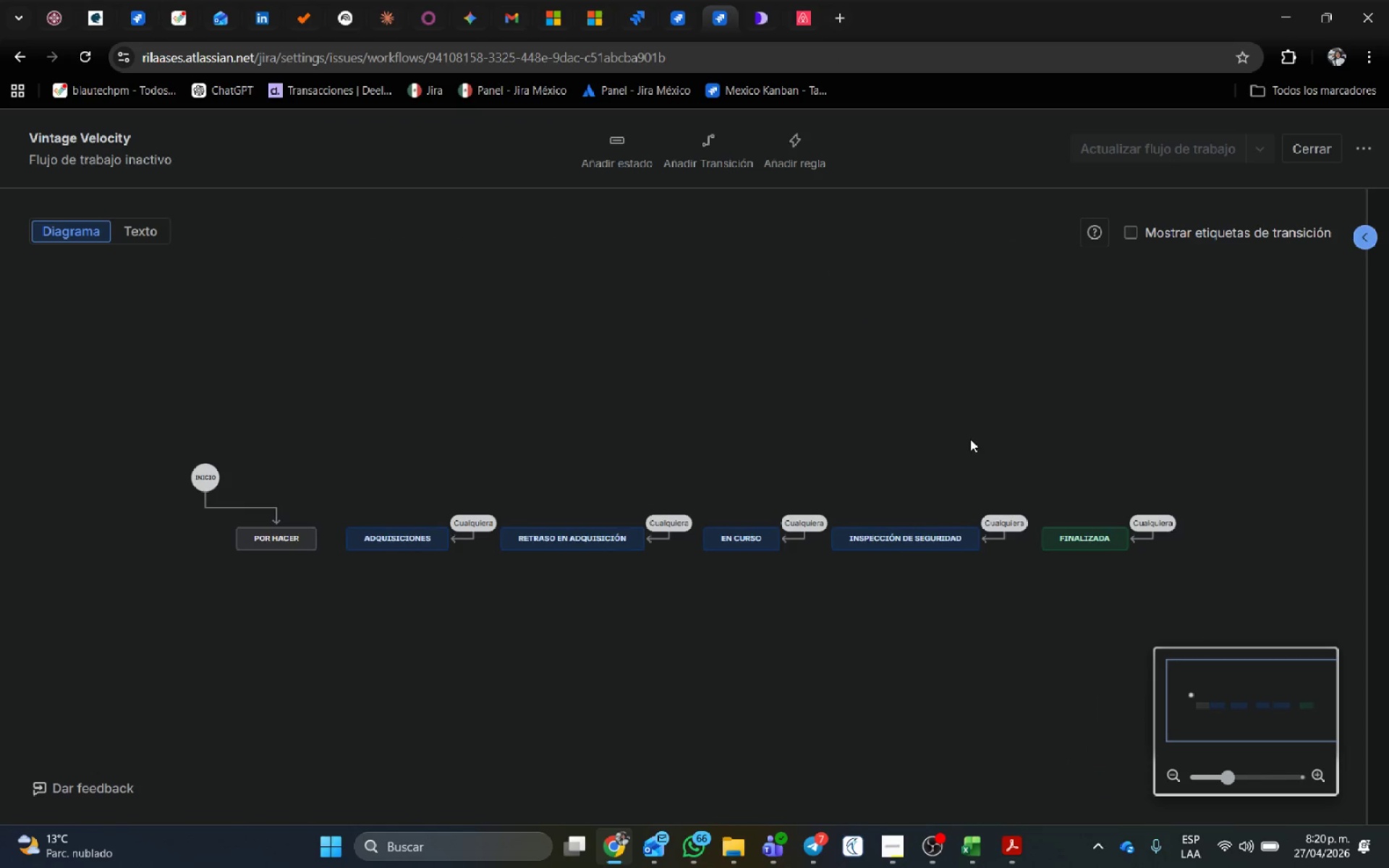 
hold_key(key=ControlLeft, duration=0.64)
scroll: coordinate [968, 435], scroll_direction: up, amount: 5.0
 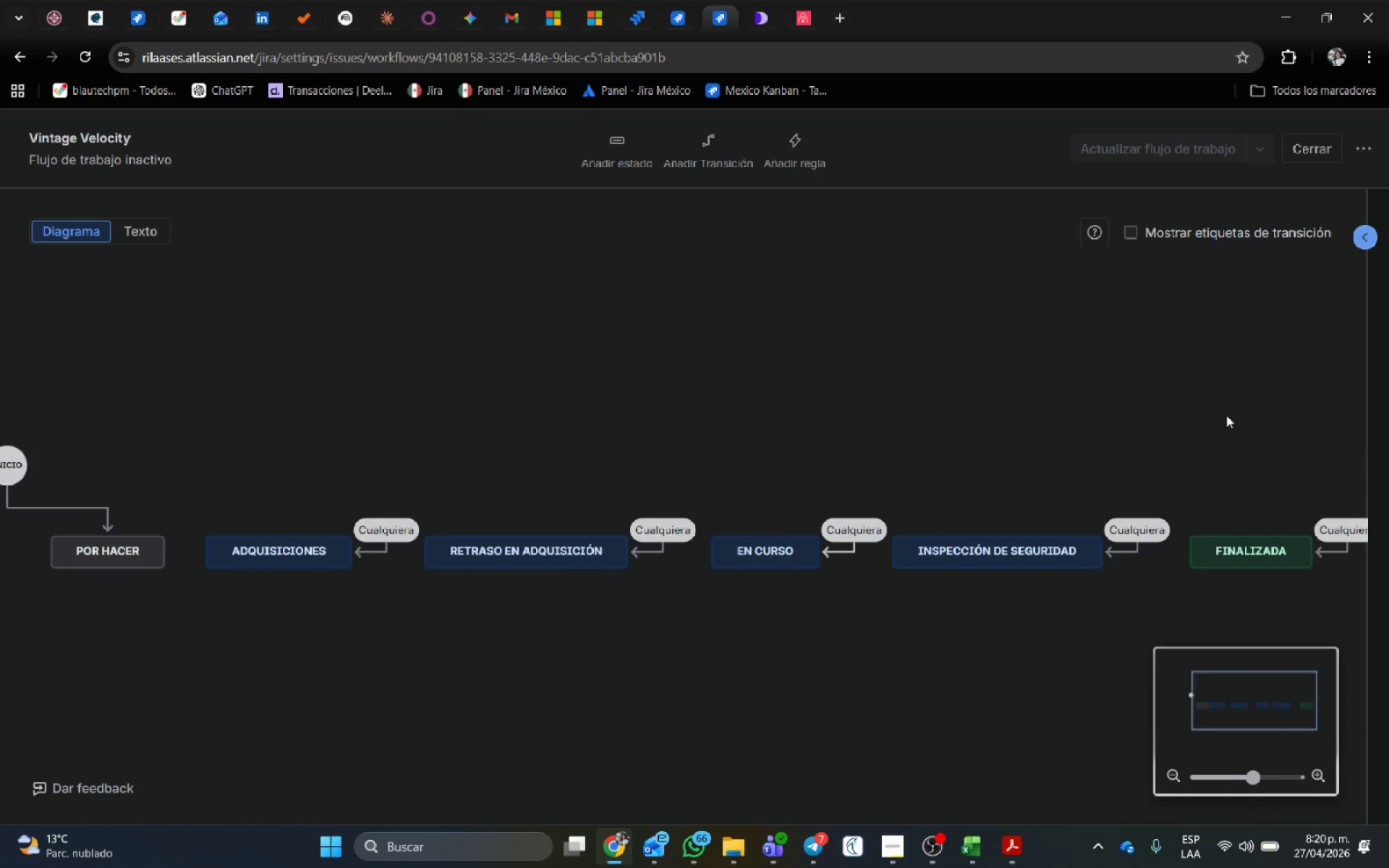 
key(Control+ControlLeft)
 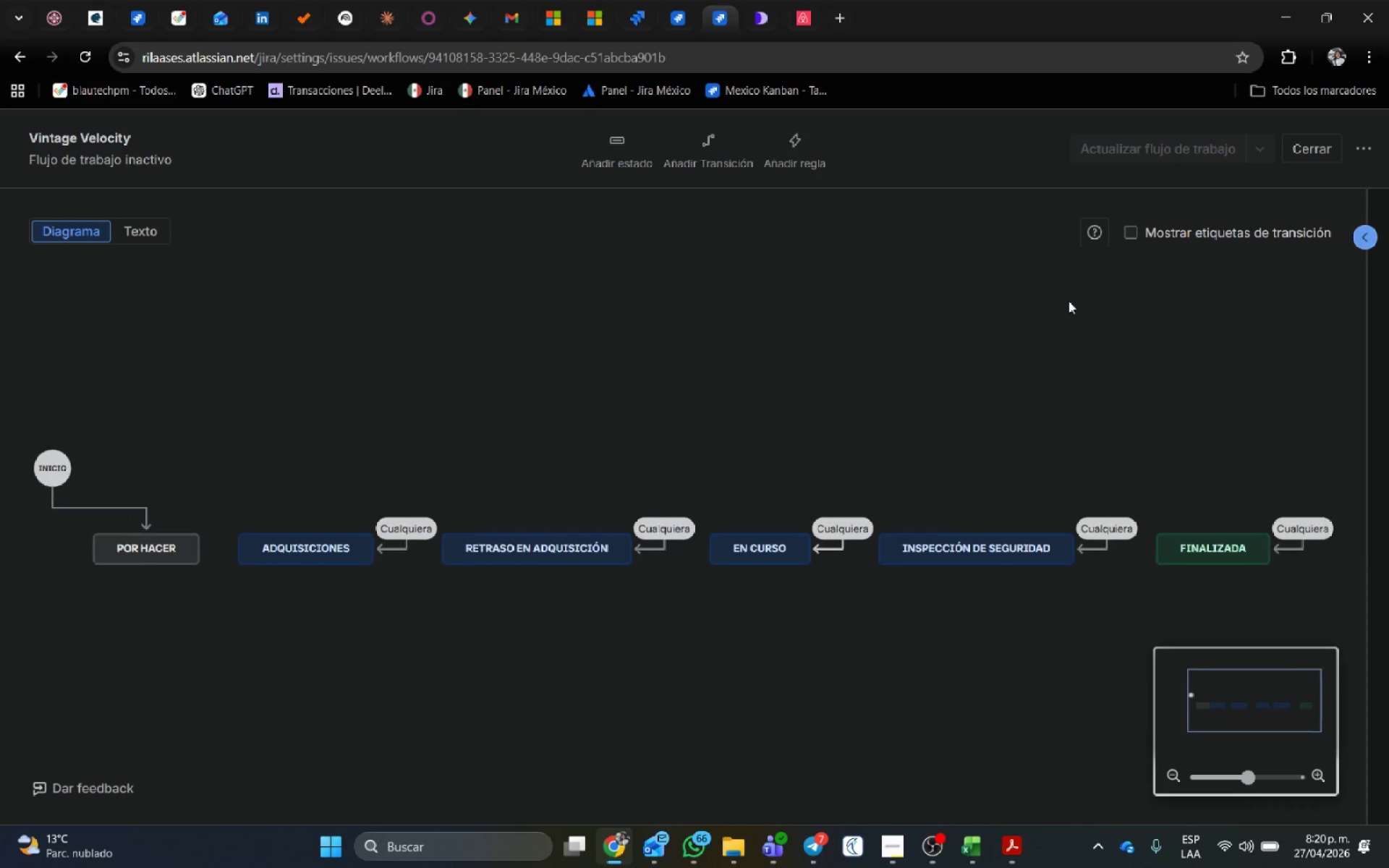 
scroll: coordinate [1069, 301], scroll_direction: down, amount: 1.0
 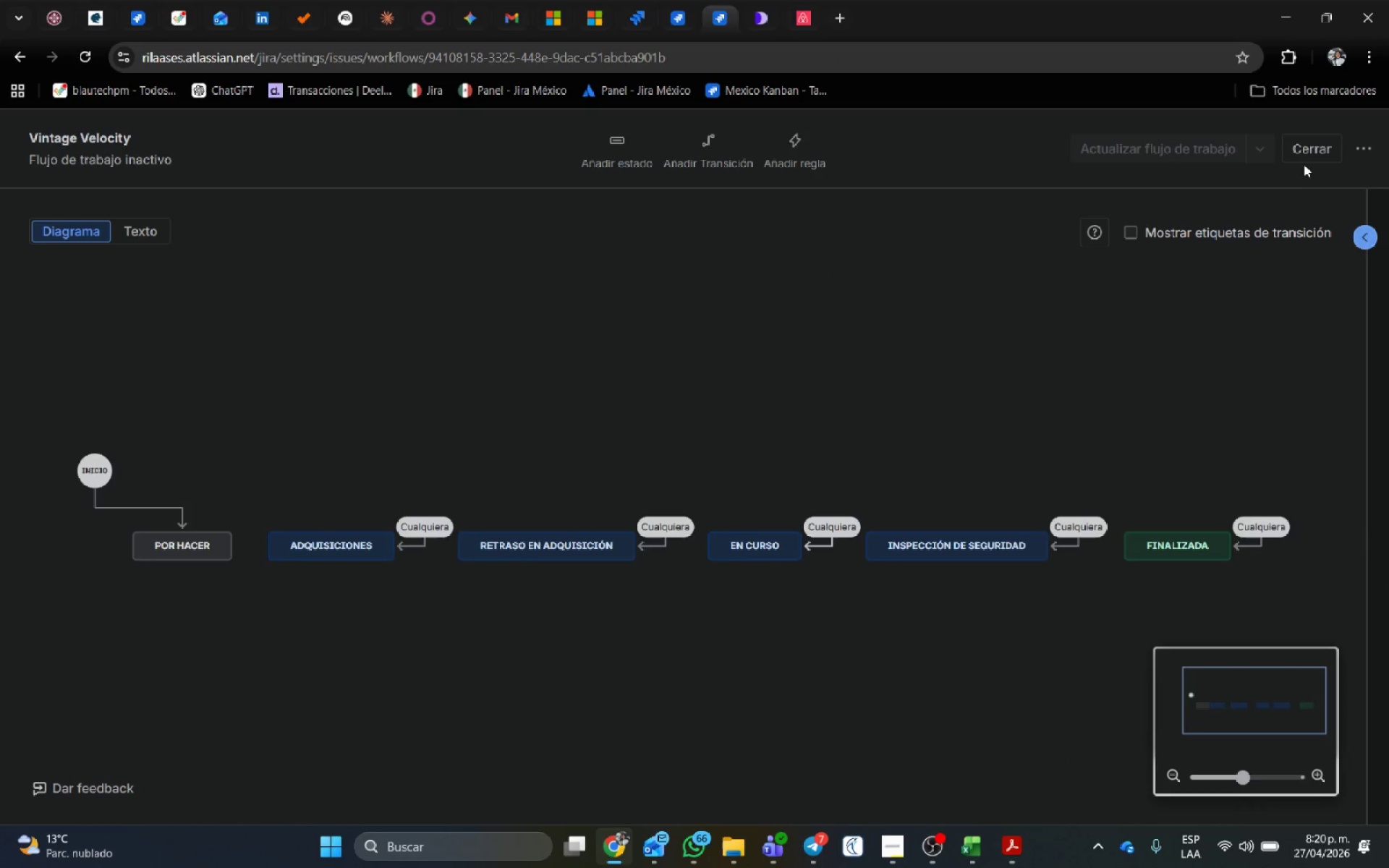 
left_click([1304, 158])
 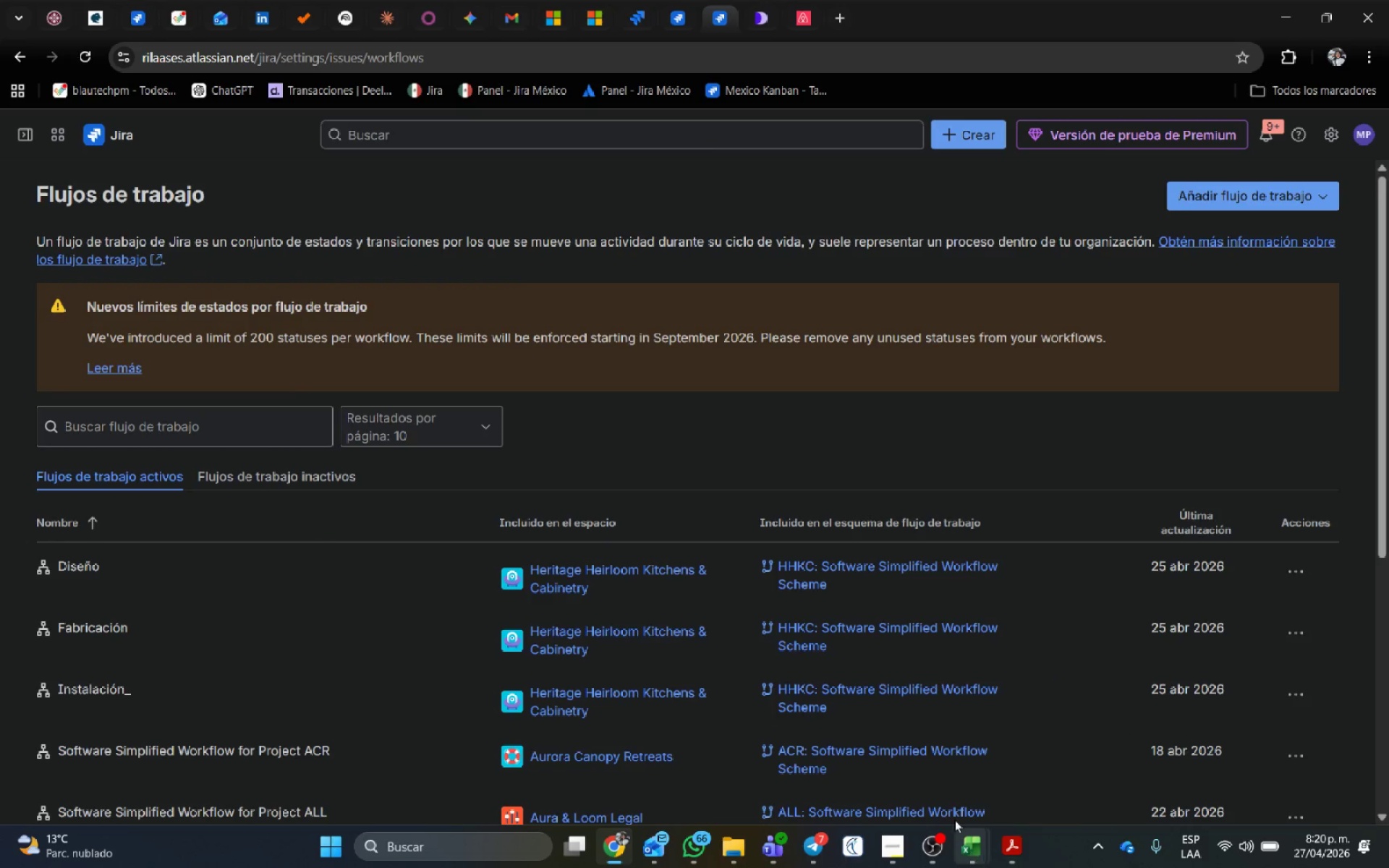 
left_click([940, 843])
 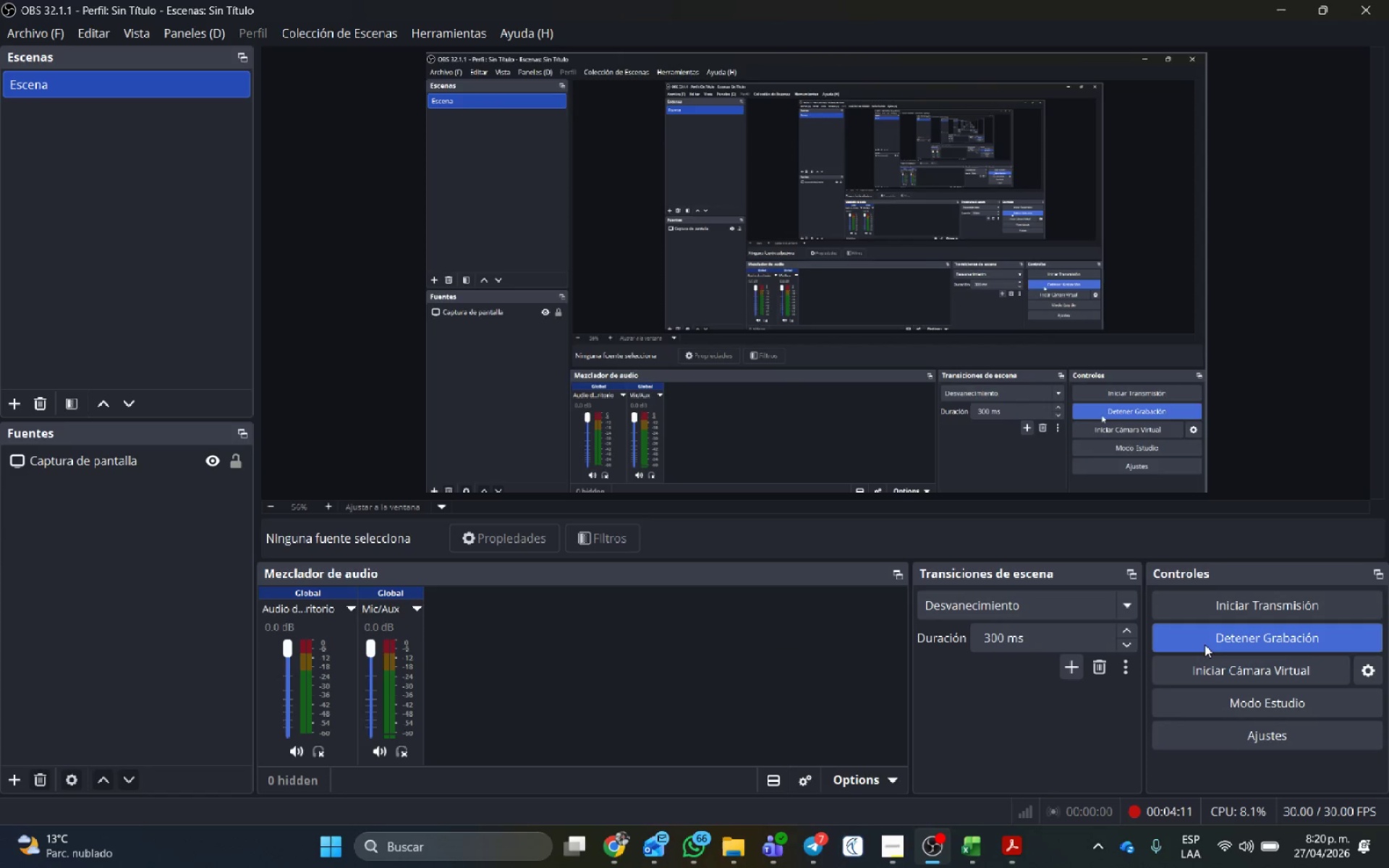 
left_click([1206, 641])
 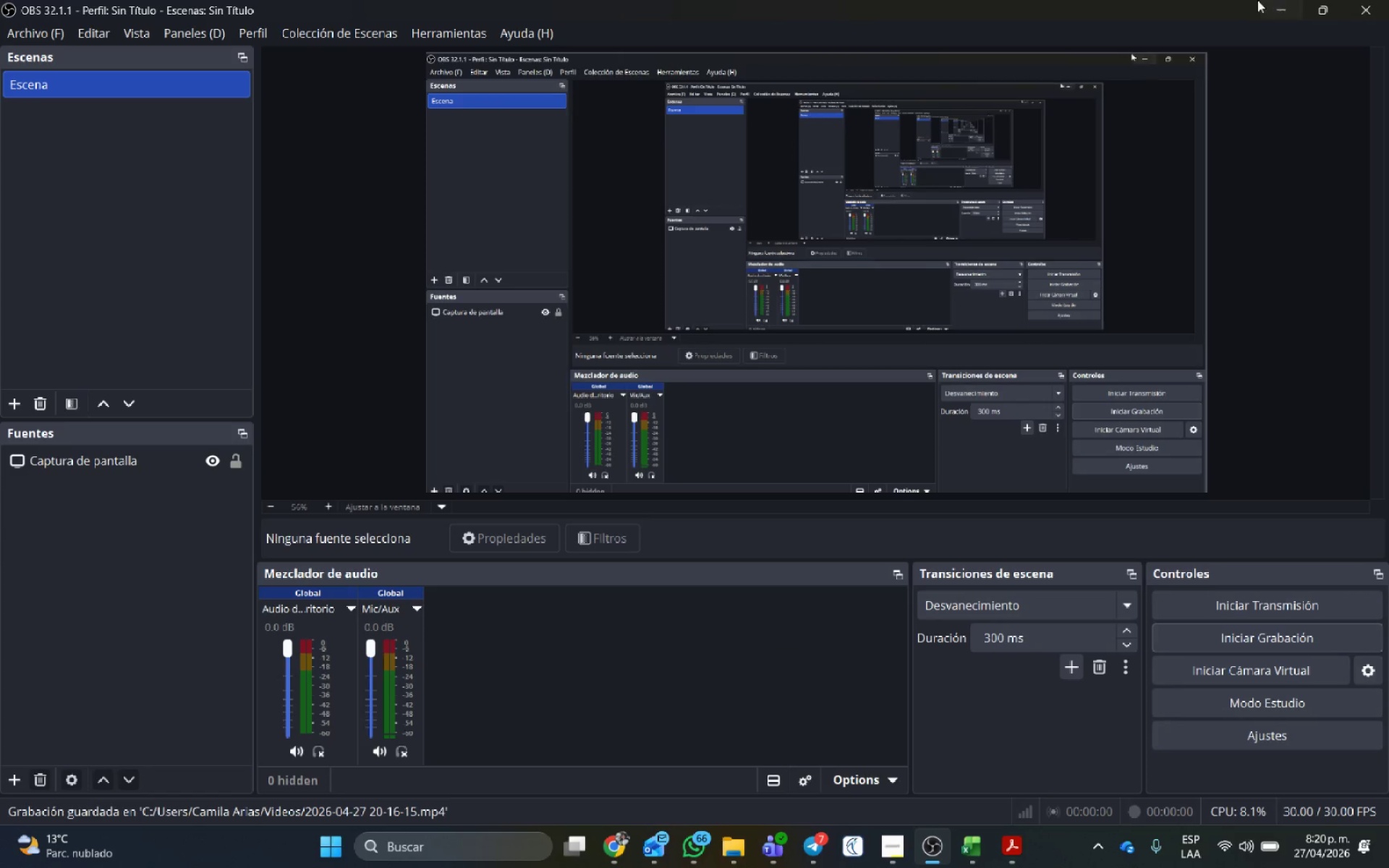 
left_click([1273, 7])
 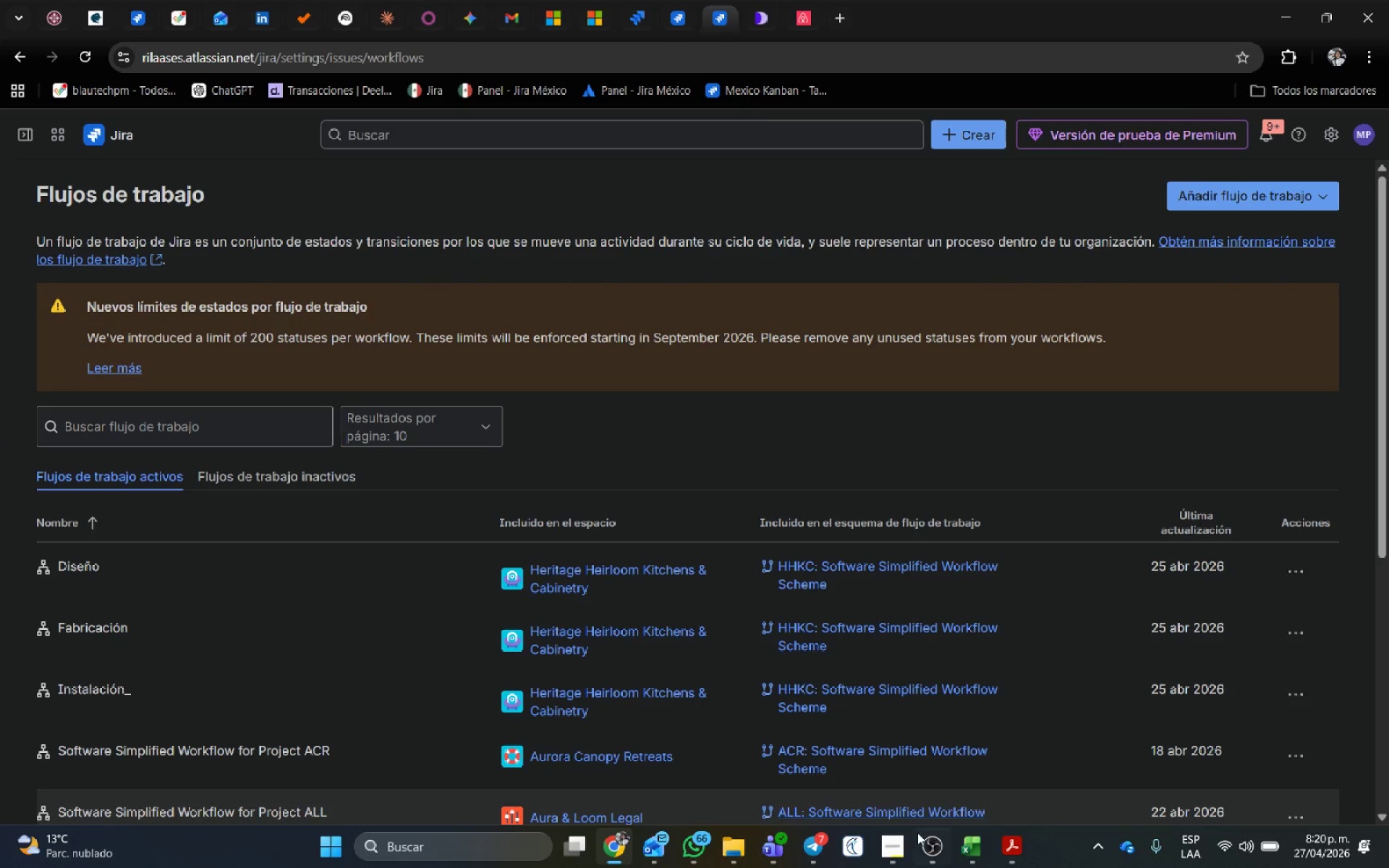 